 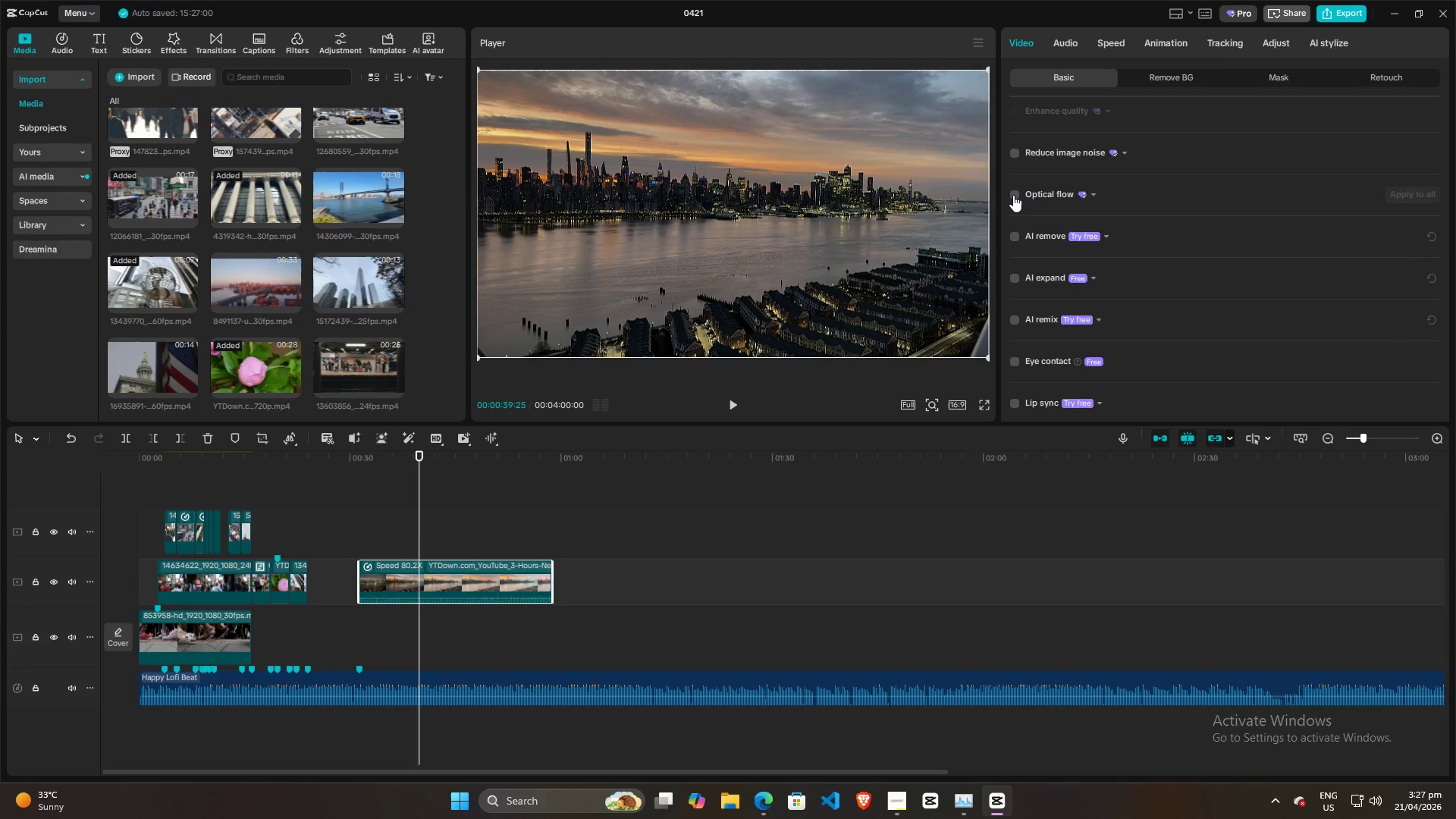 
double_click([391, 516])
 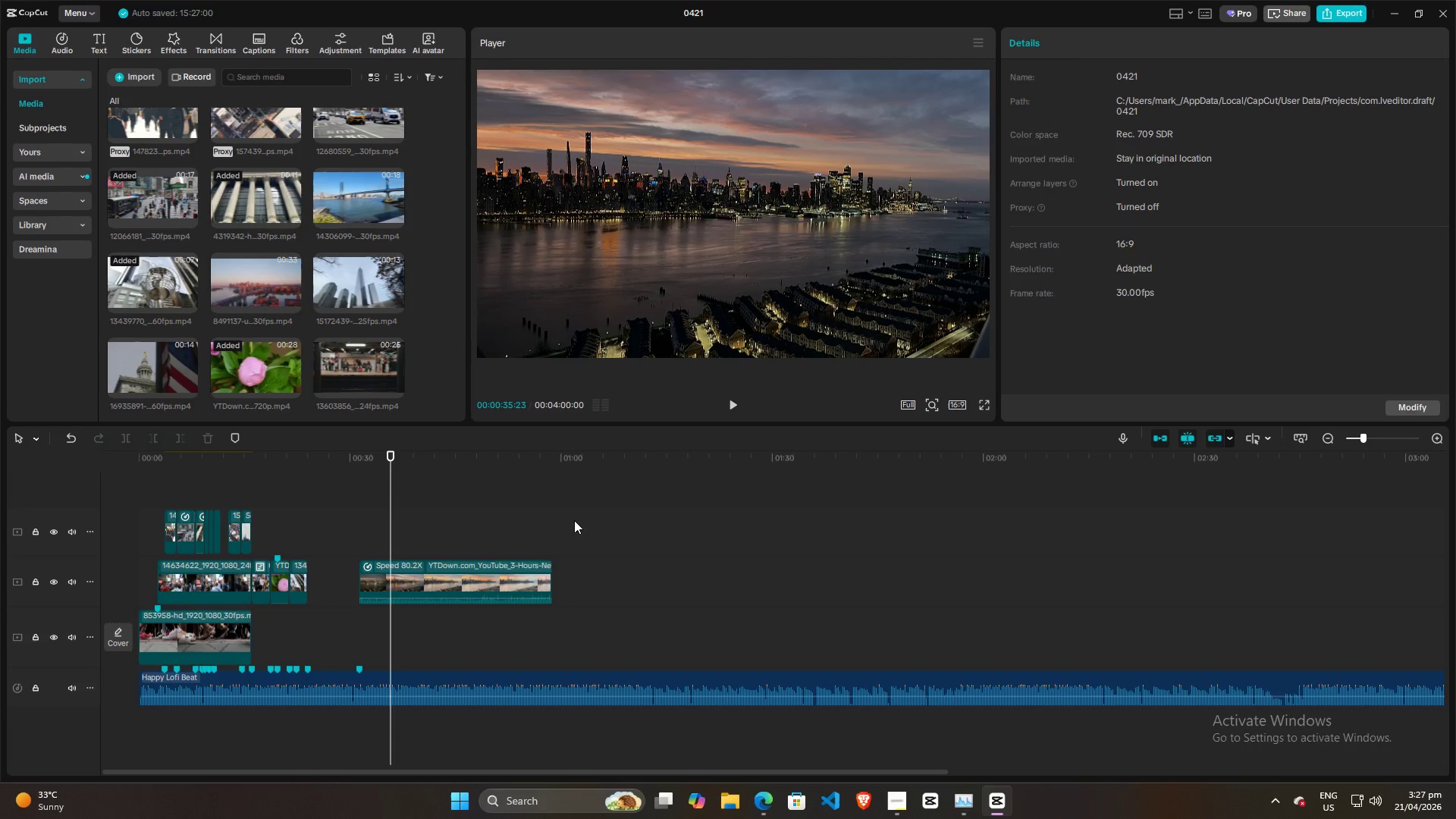 
left_click([471, 574])
 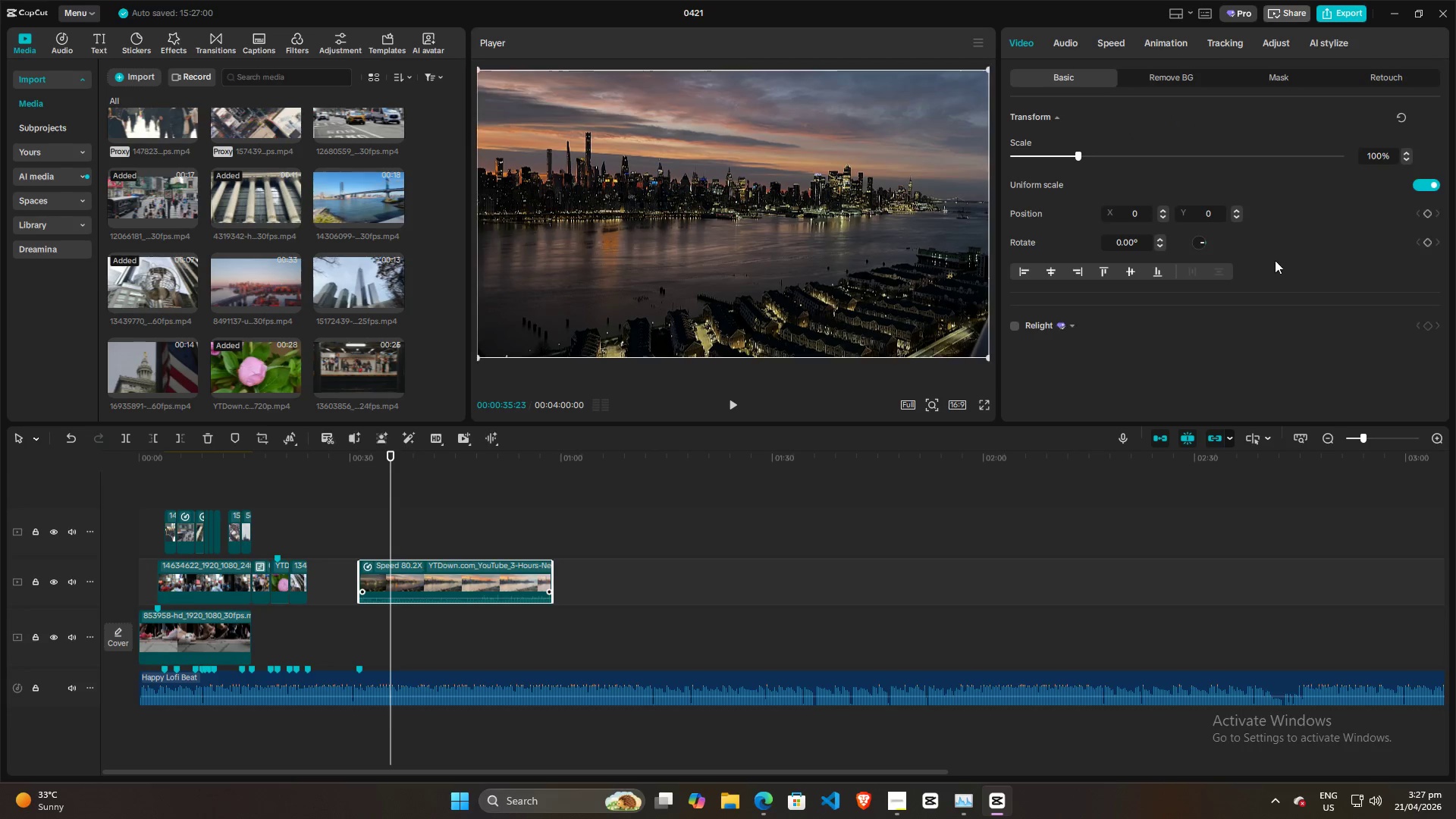 
scroll: coordinate [1172, 274], scroll_direction: down, amount: 18.0
 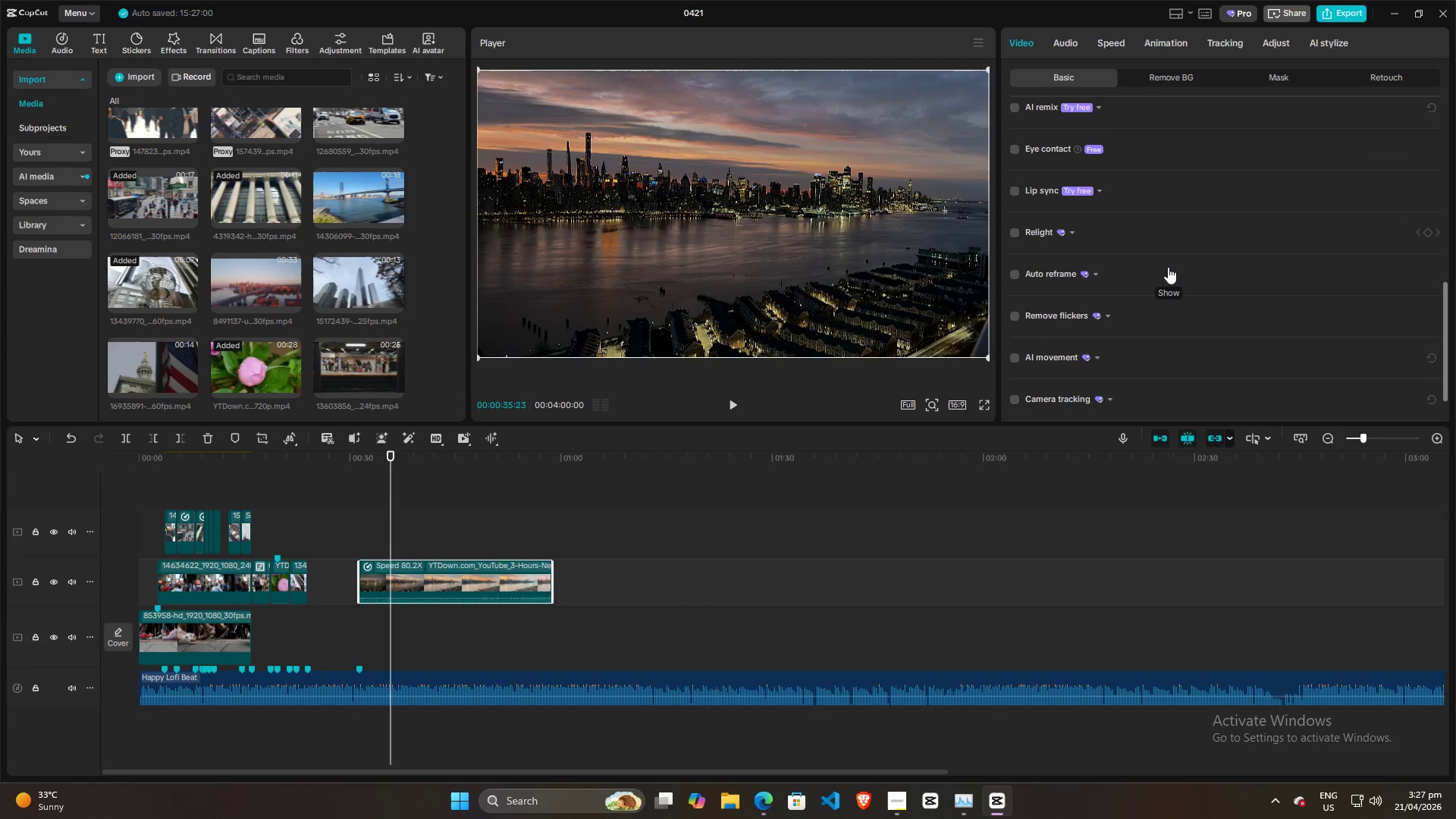 
scroll: coordinate [1125, 264], scroll_direction: up, amount: 12.0
 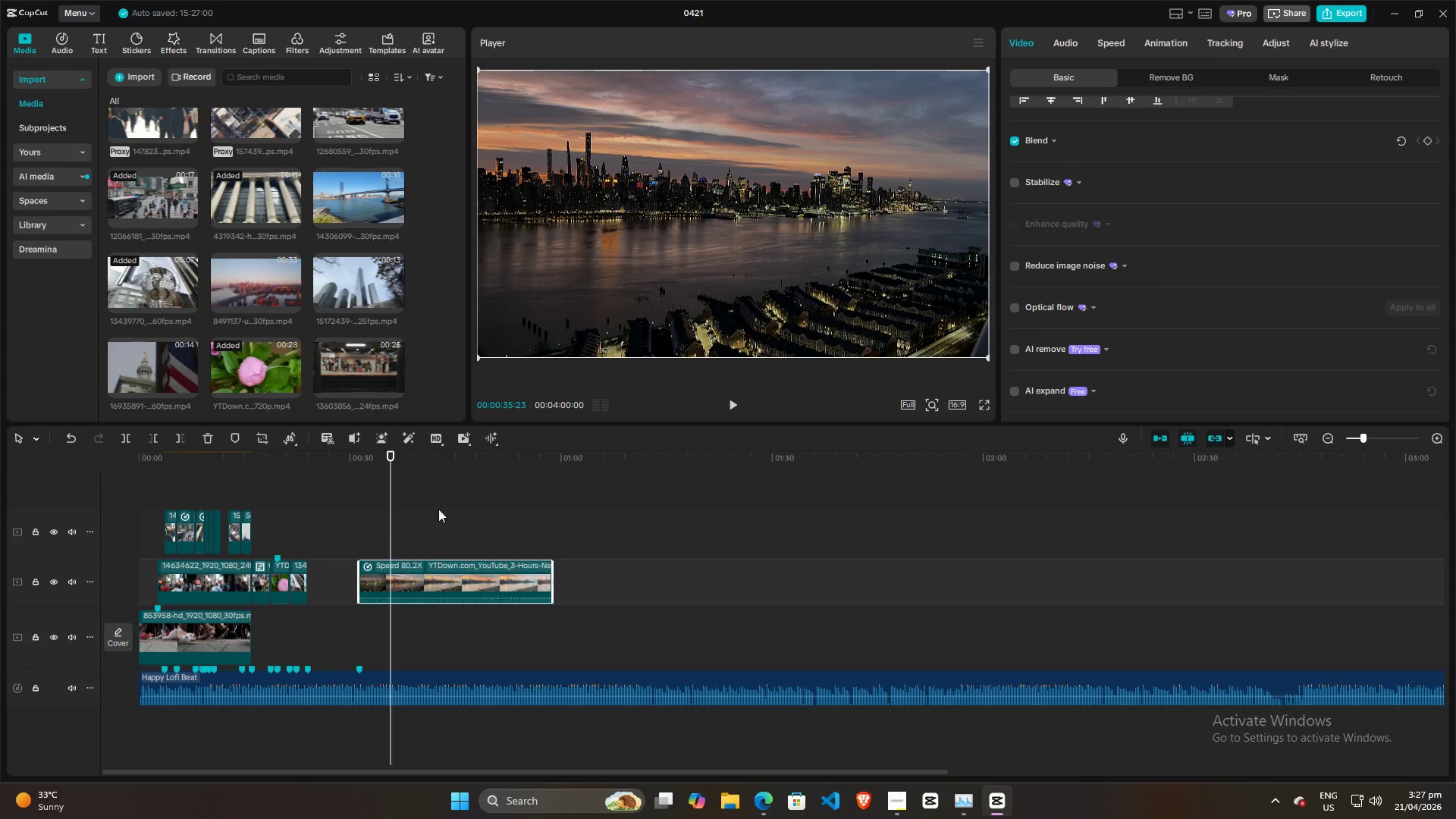 
left_click([378, 521])
 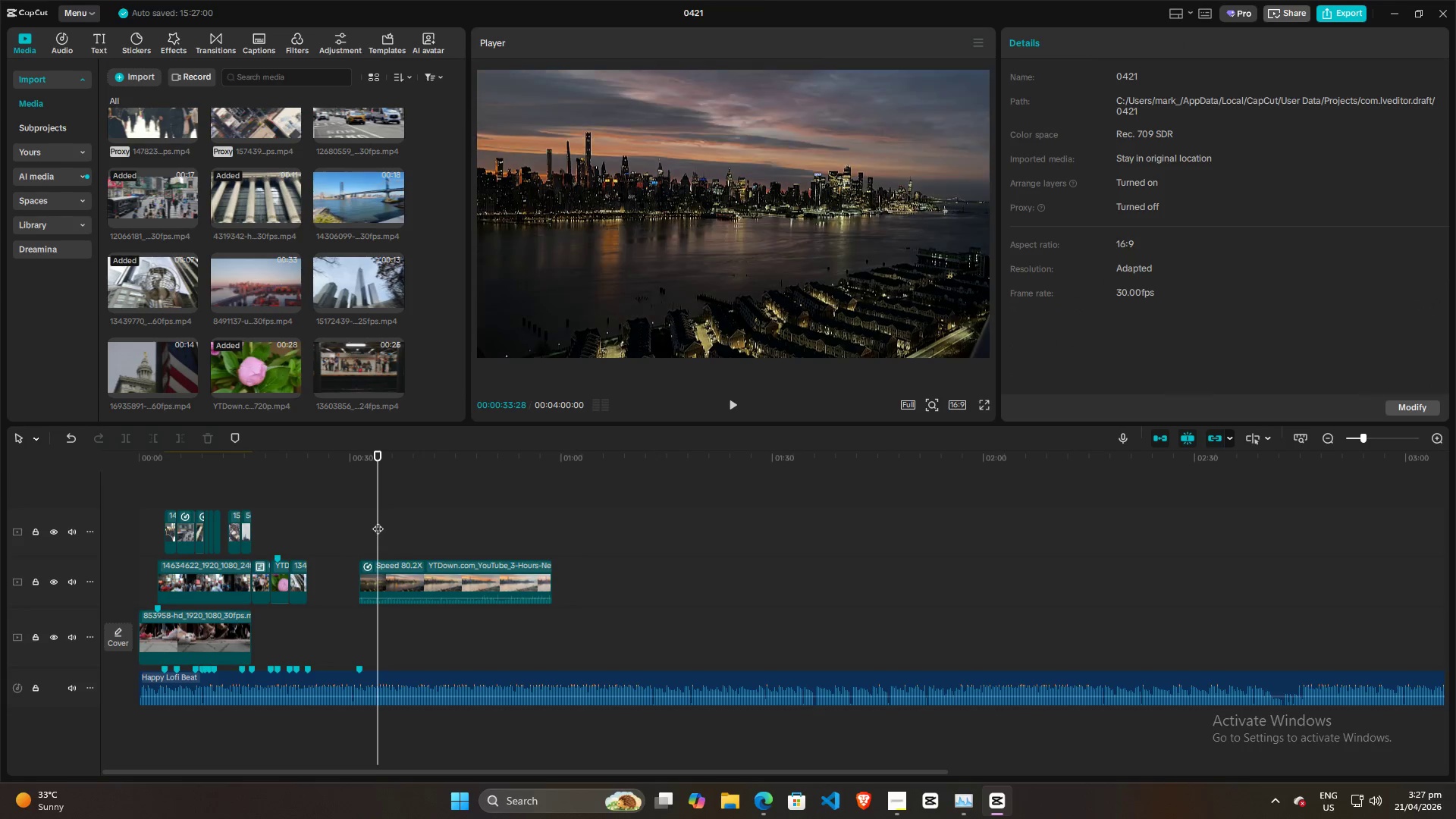 
key(Space)
 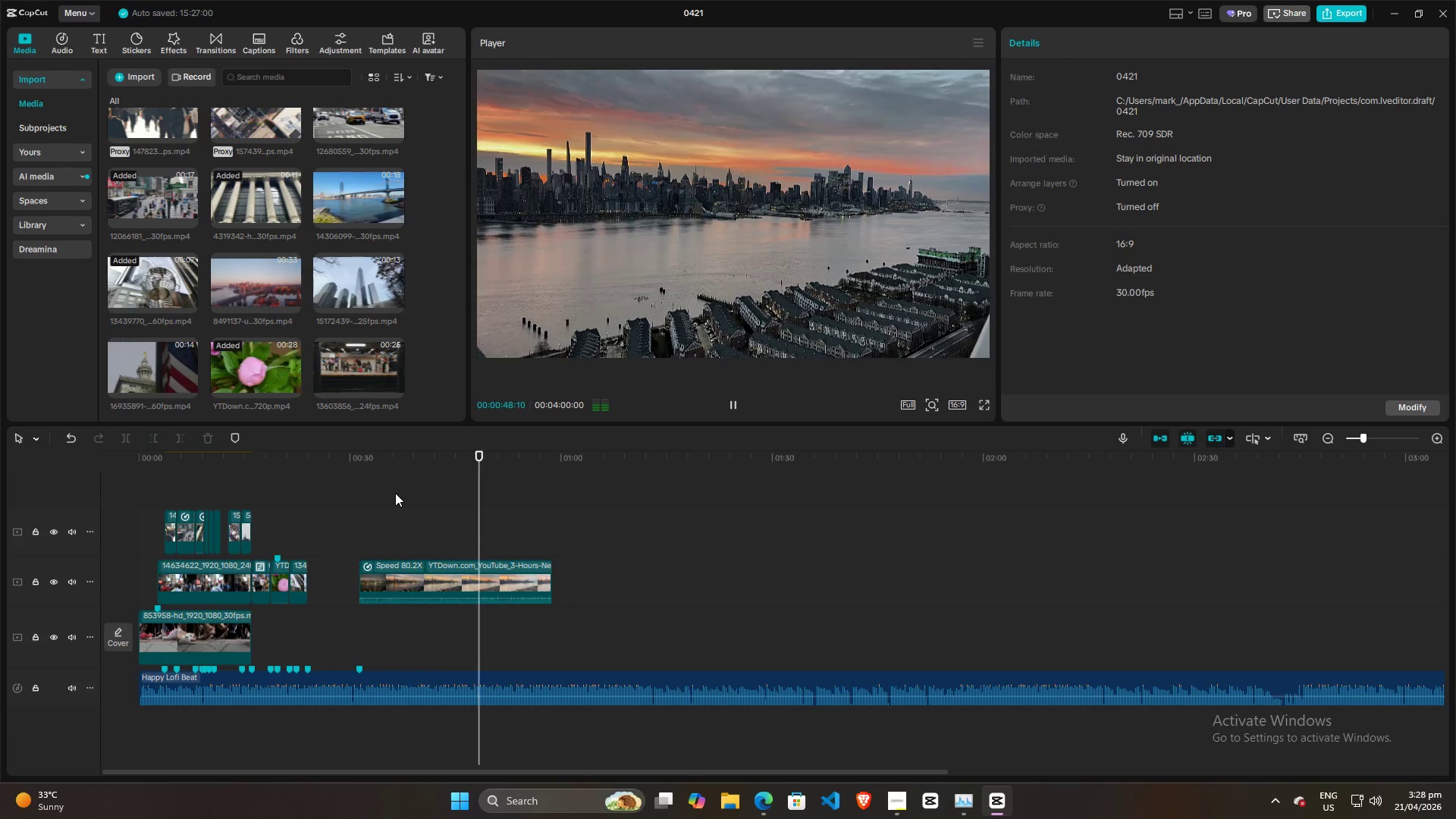 
wait(19.53)
 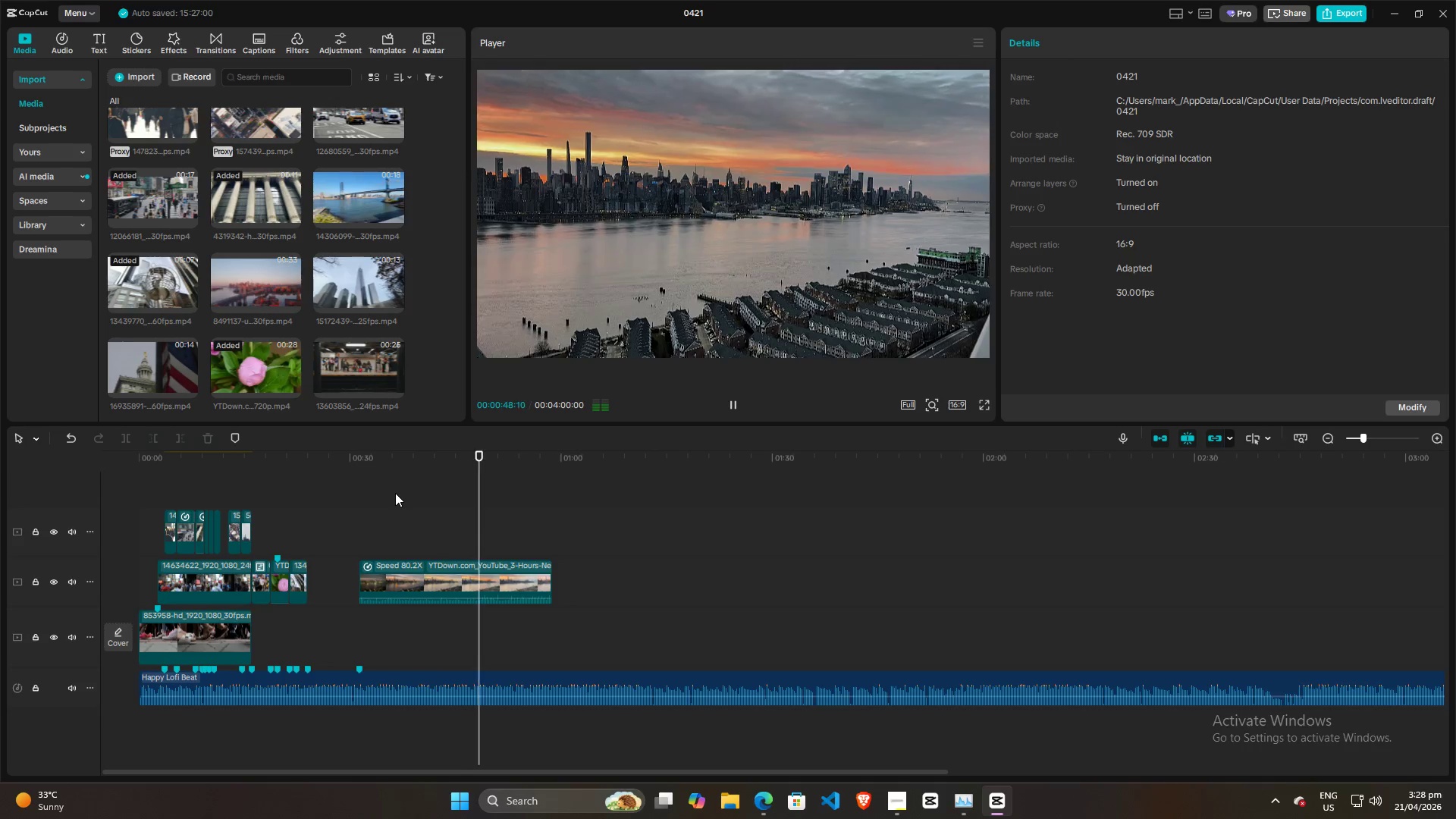 
key(Space)
 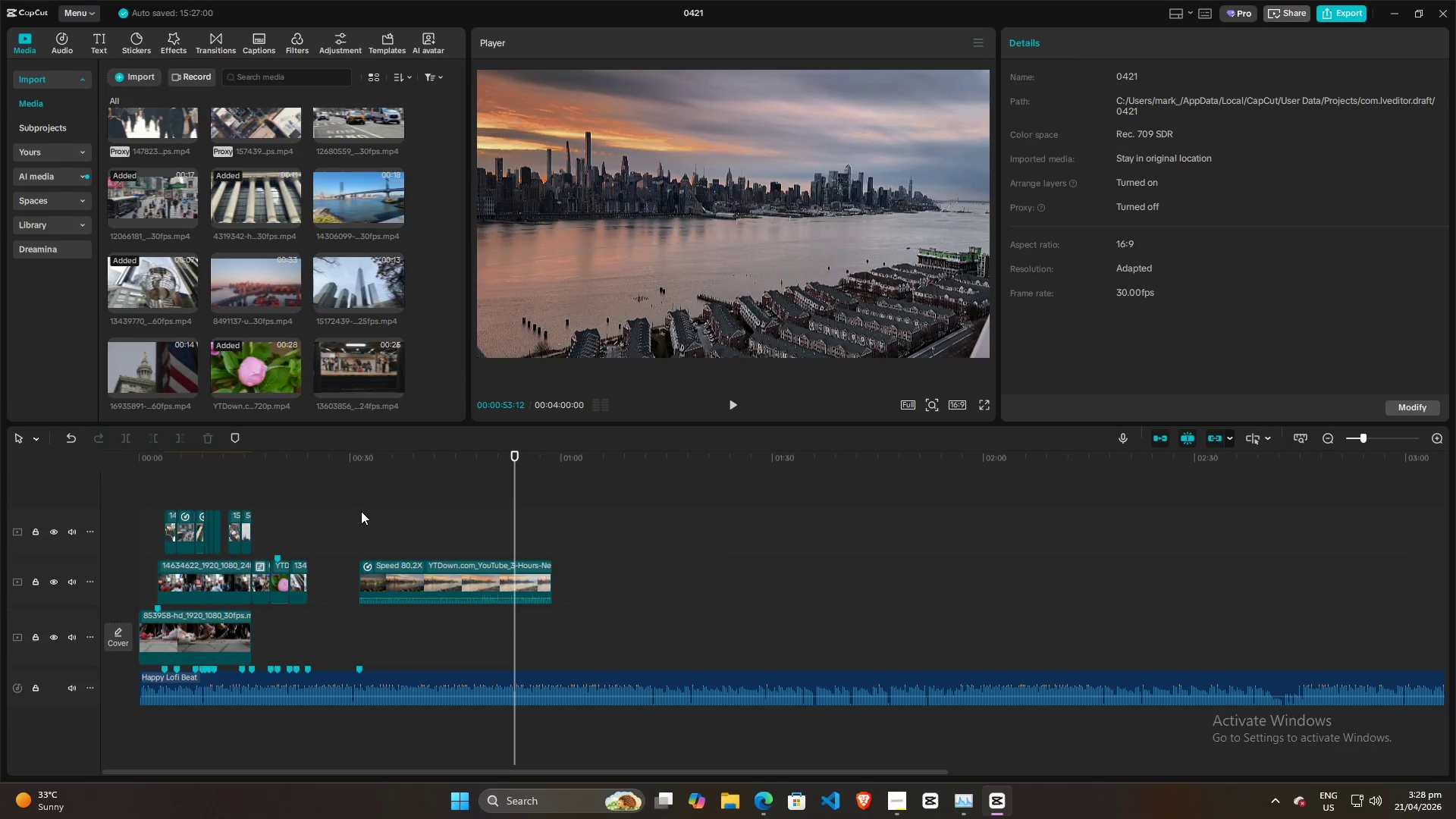 
left_click([353, 512])
 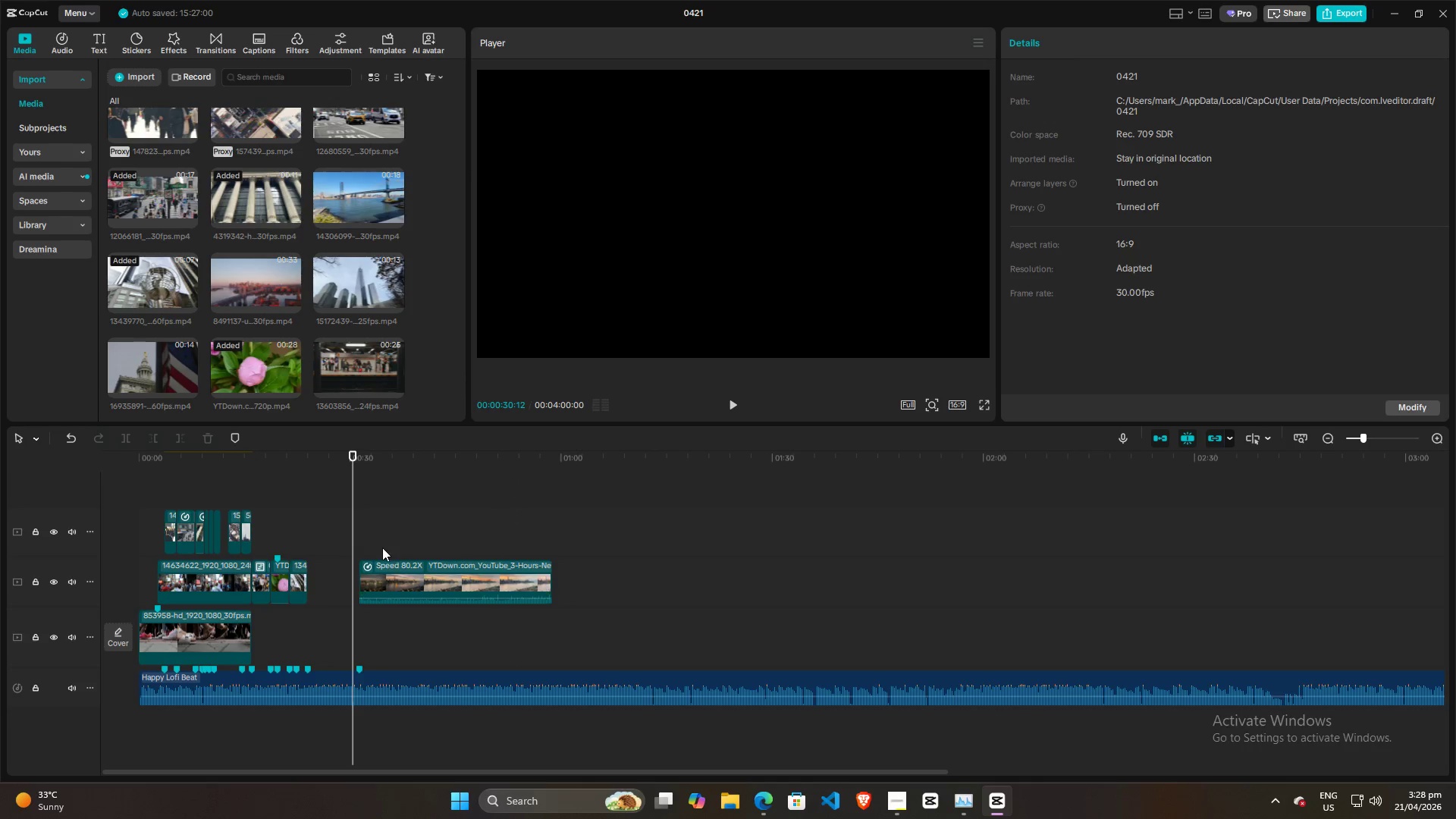 
key(Space)
 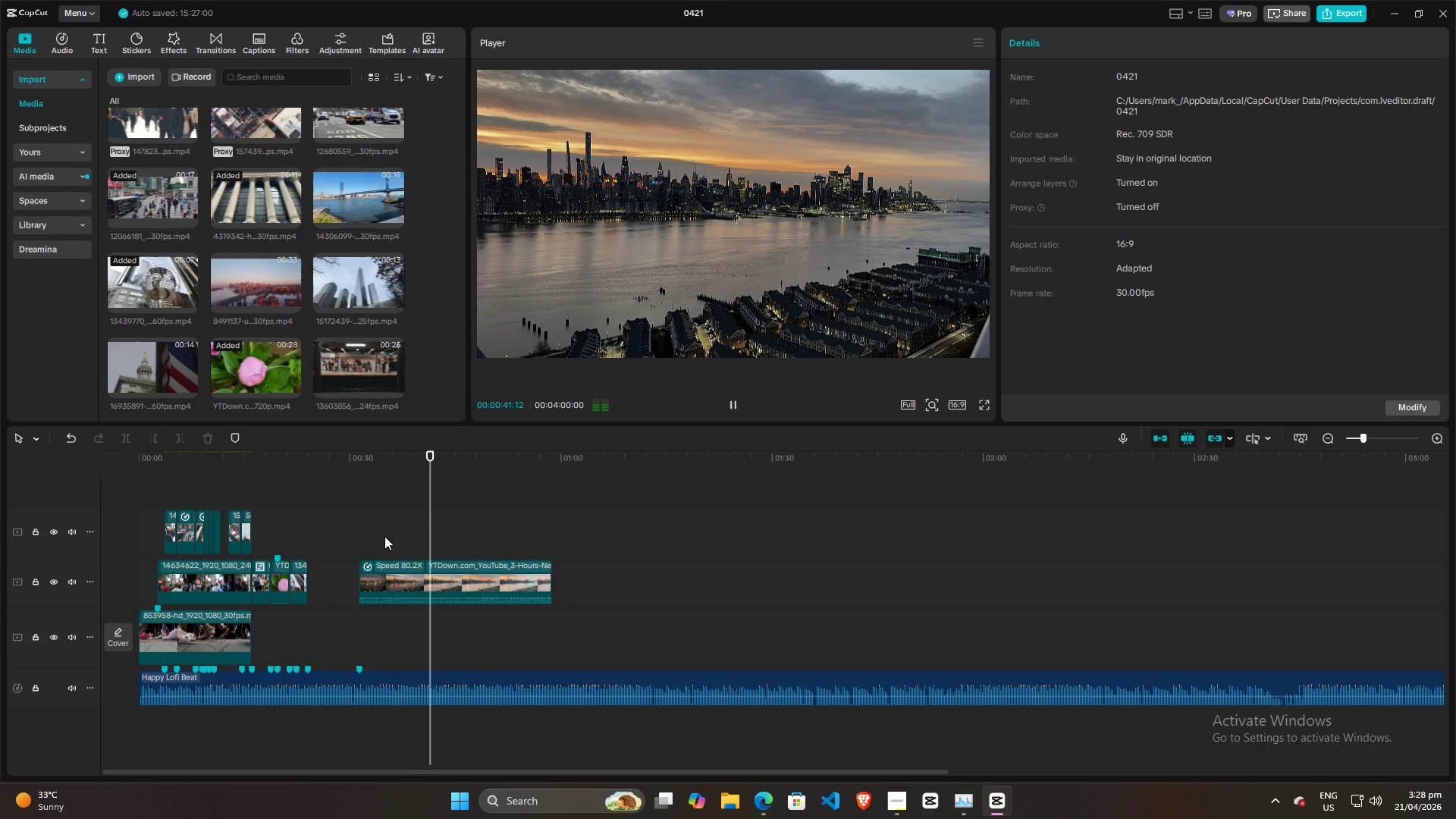 
wait(16.08)
 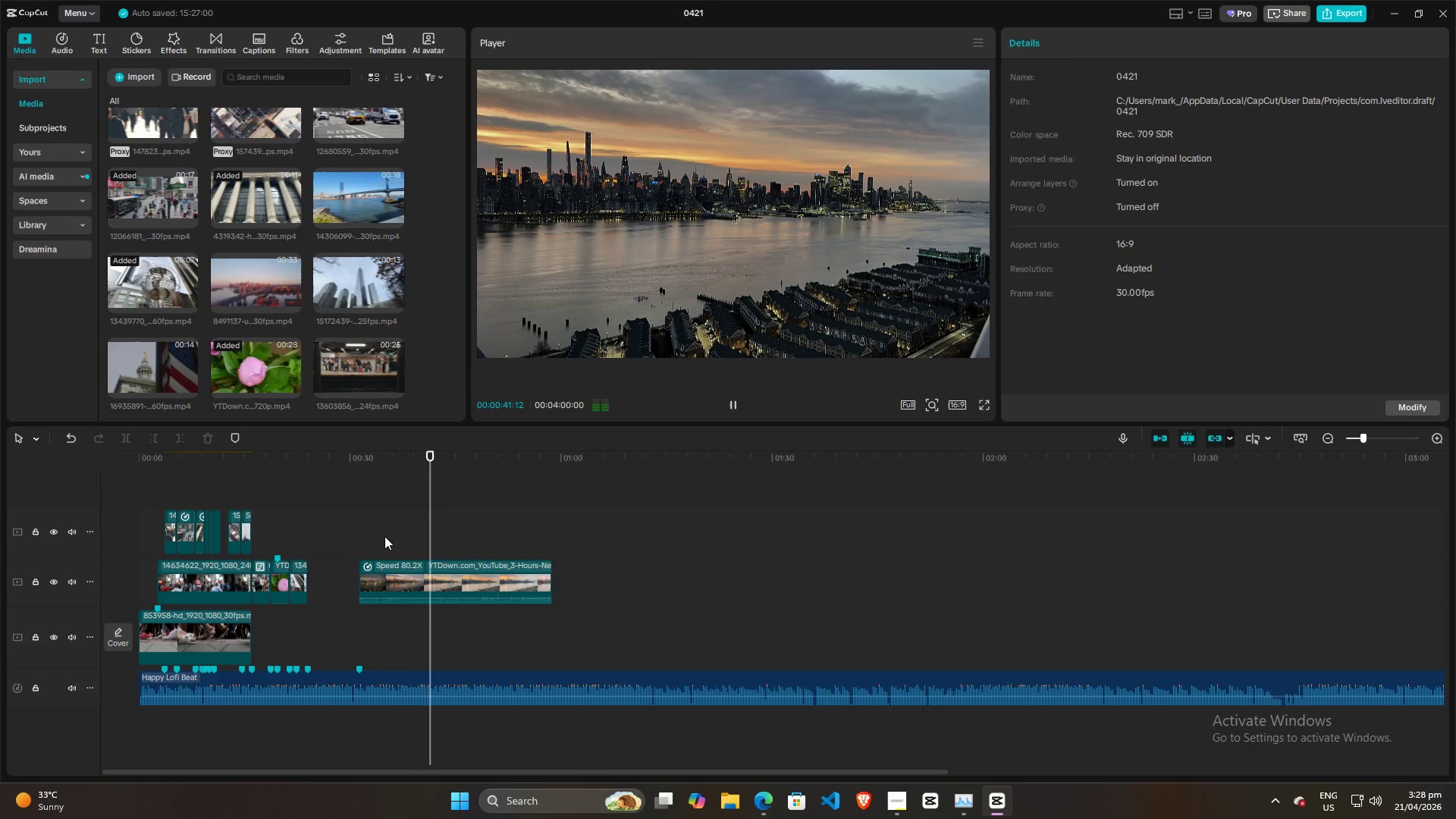 
left_click([450, 678])
 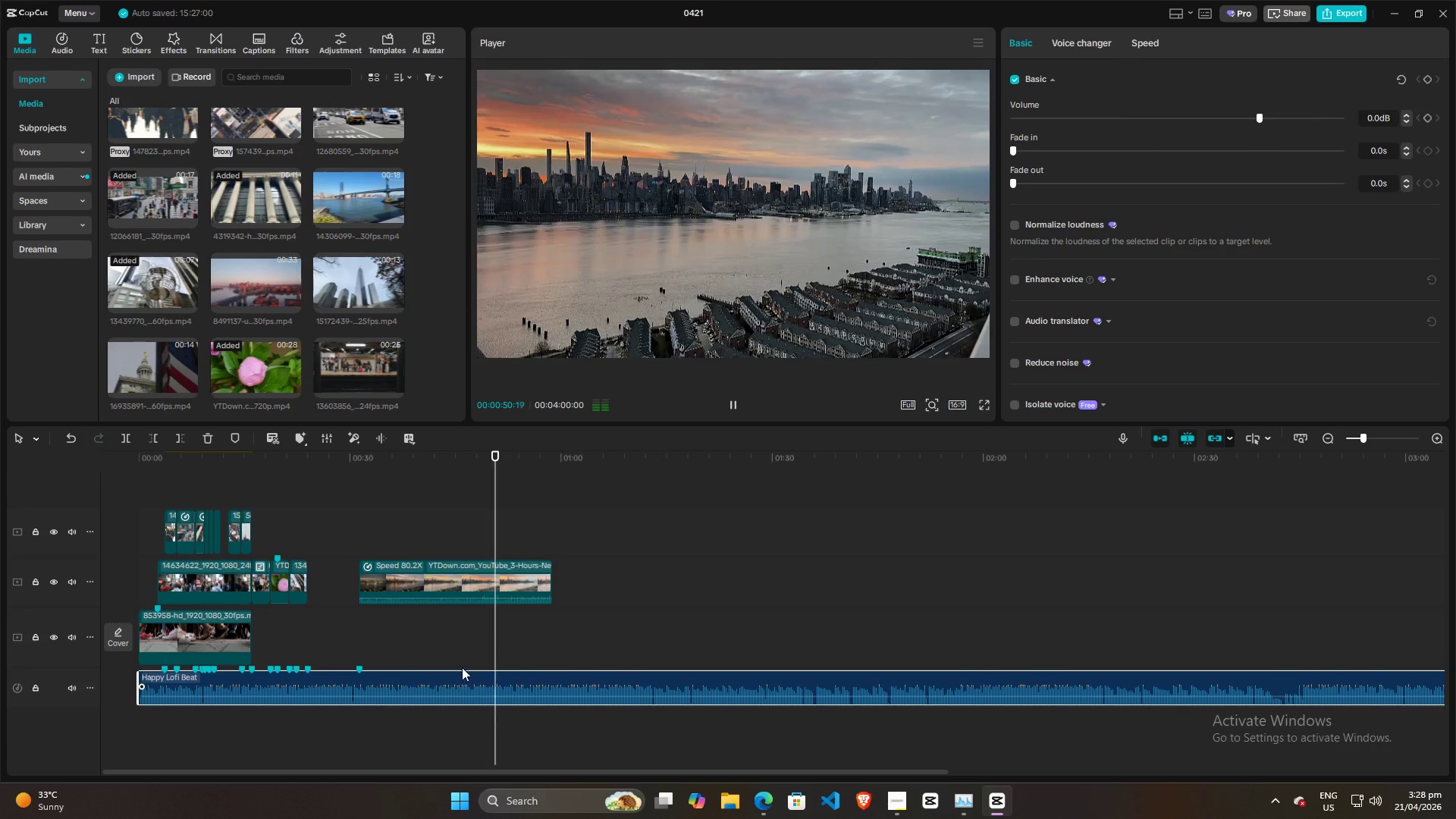 
wait(5.73)
 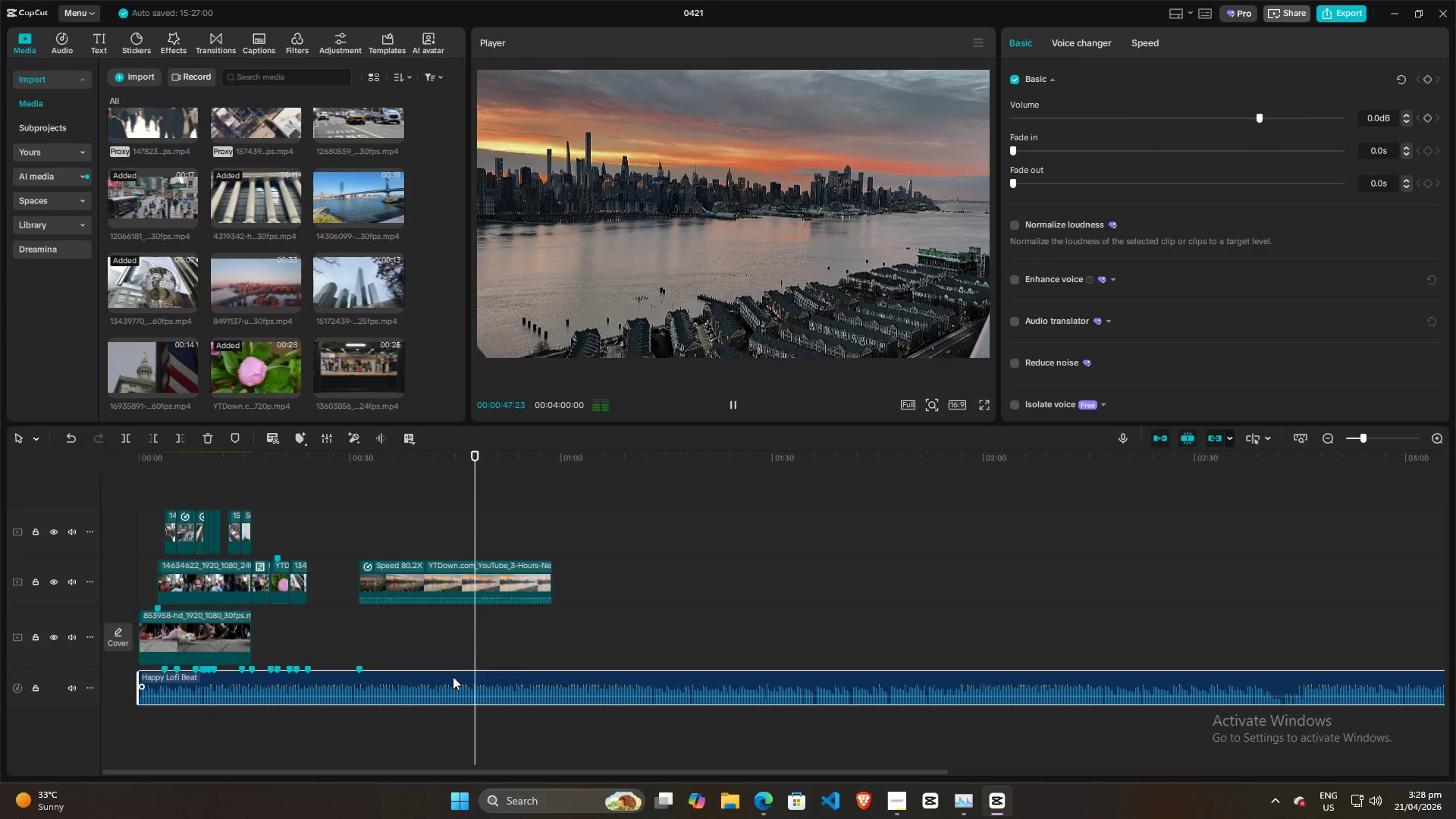 
key(Space)
 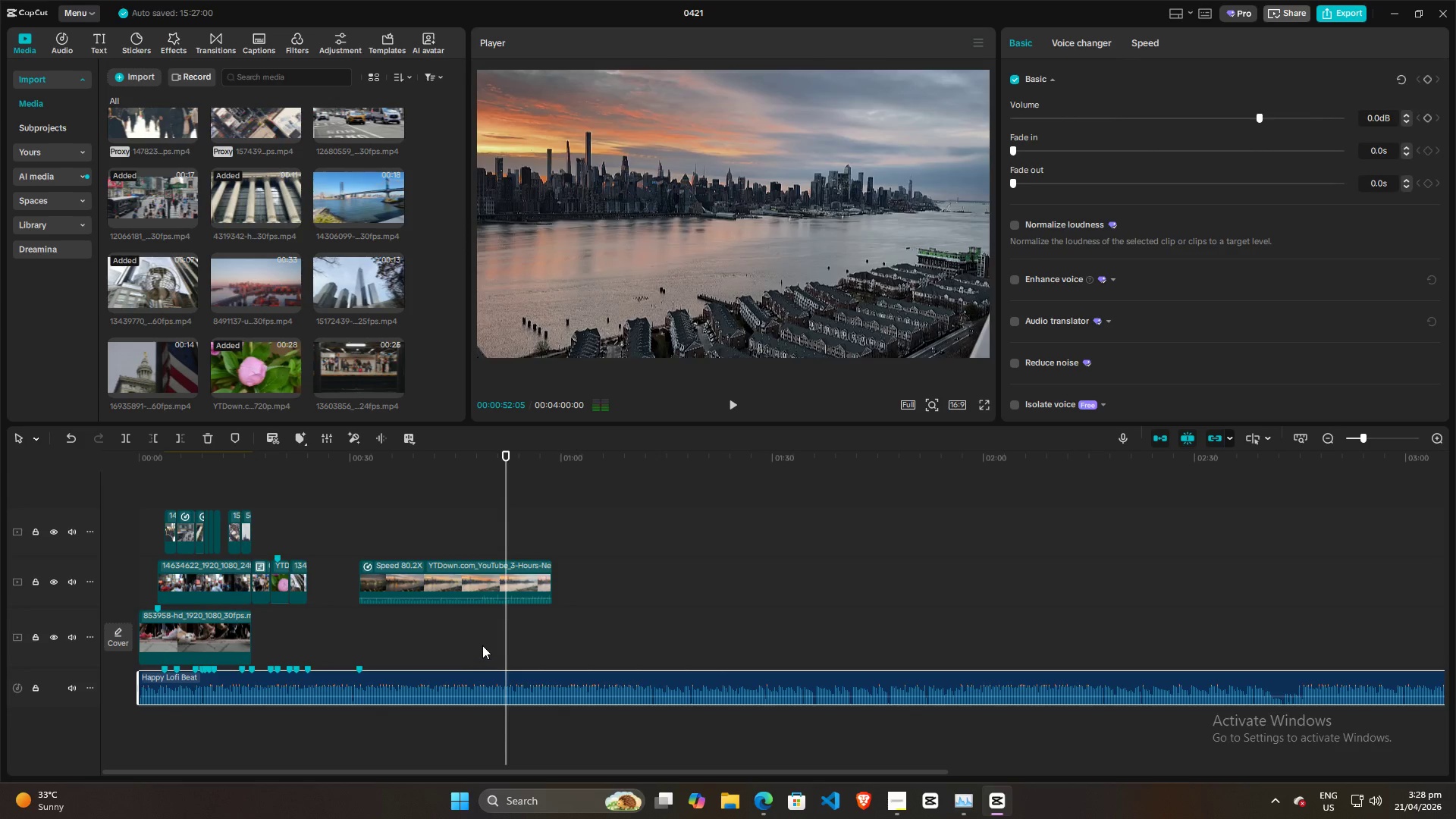 
left_click([482, 644])
 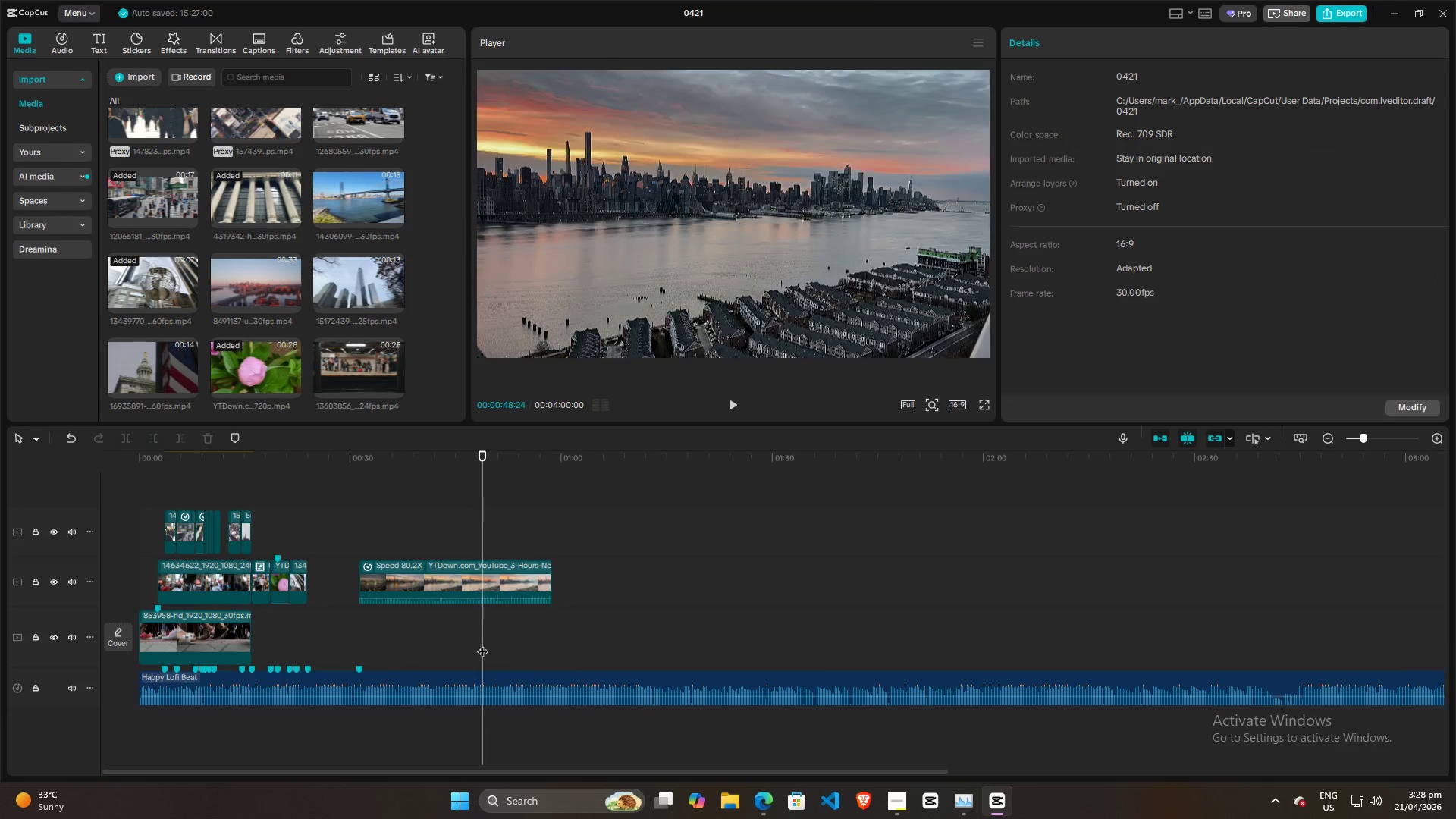 
key(Space)
 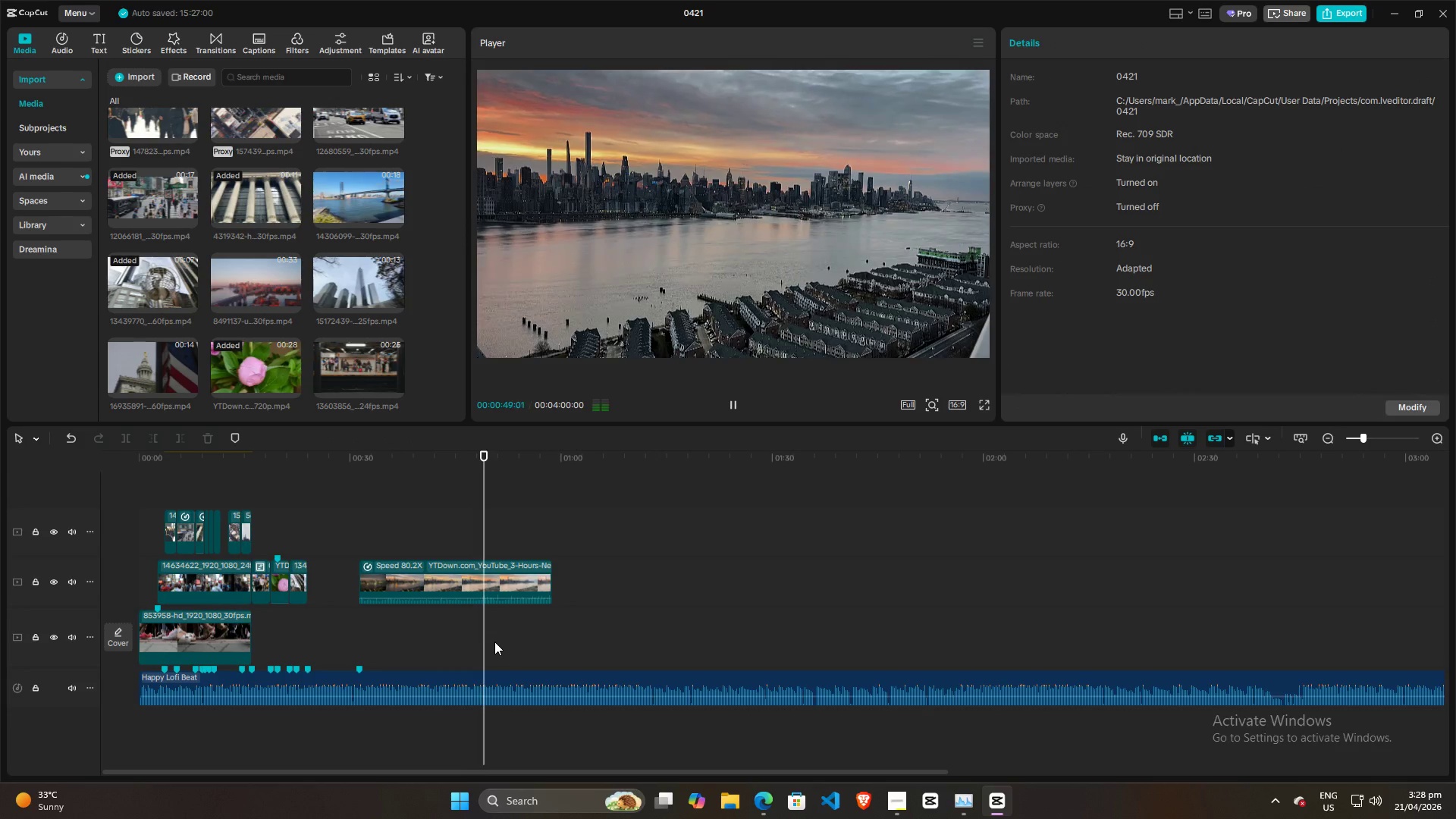 
left_click([495, 642])
 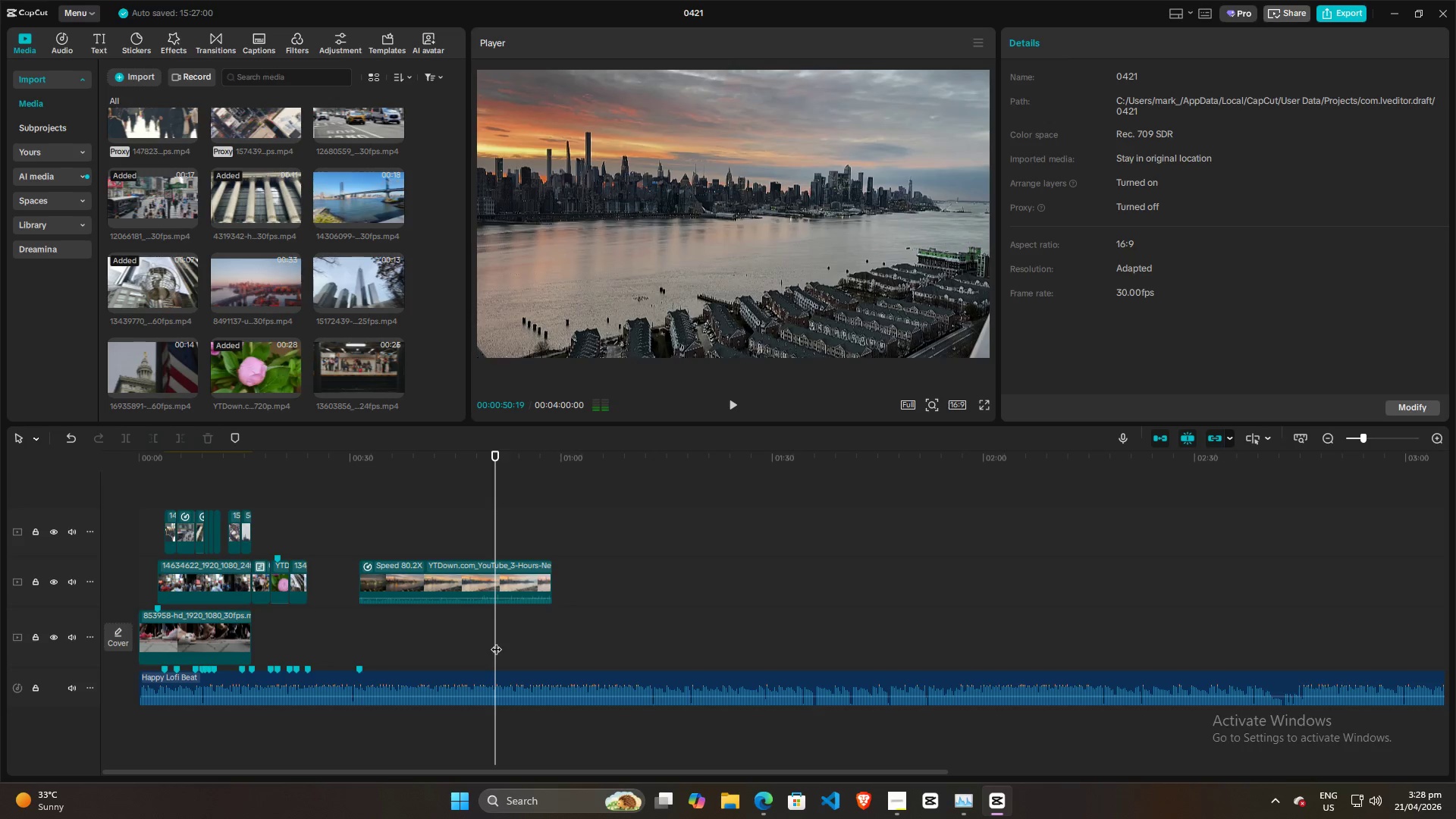 
left_click([496, 642])
 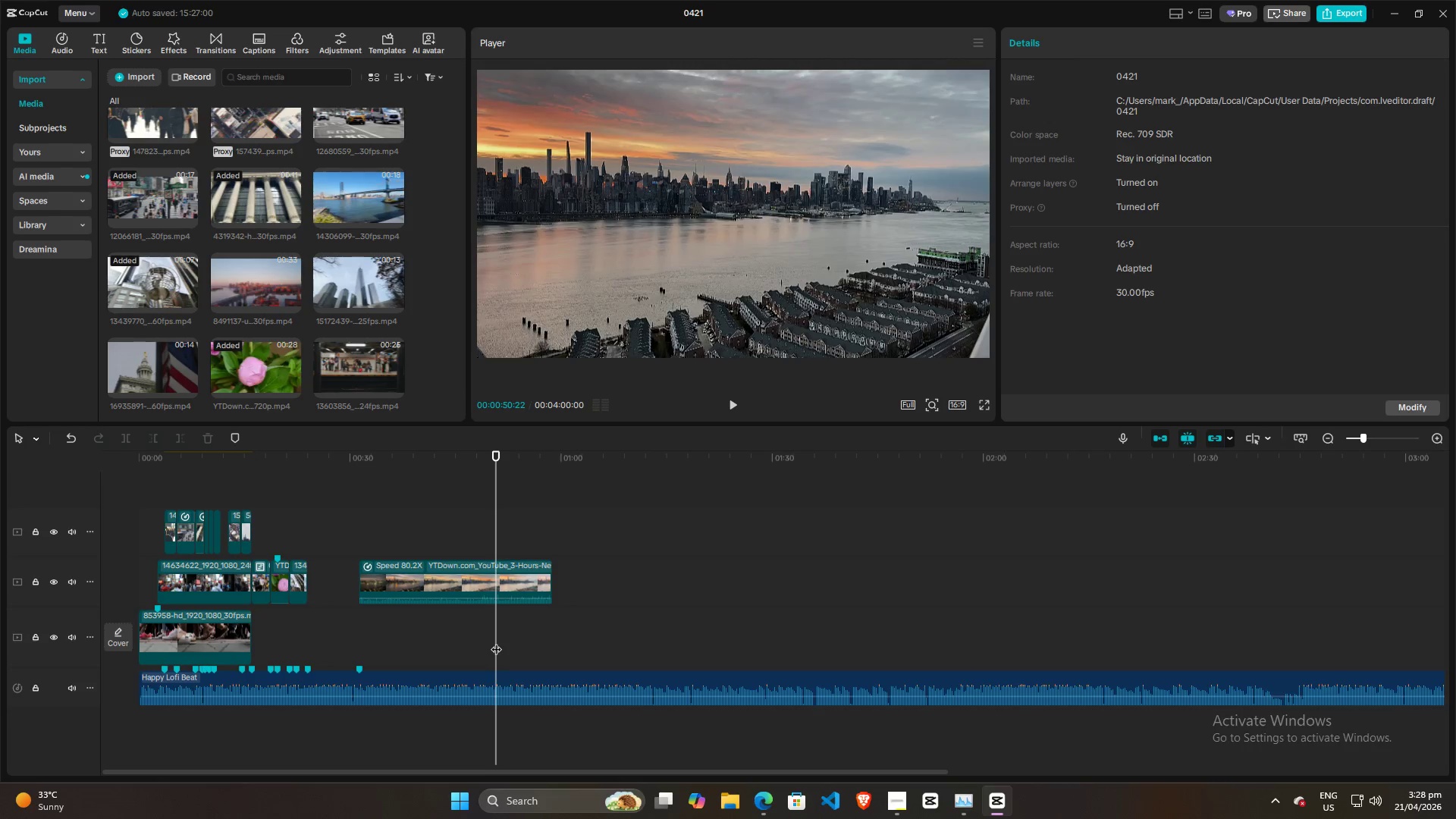 
key(Space)
 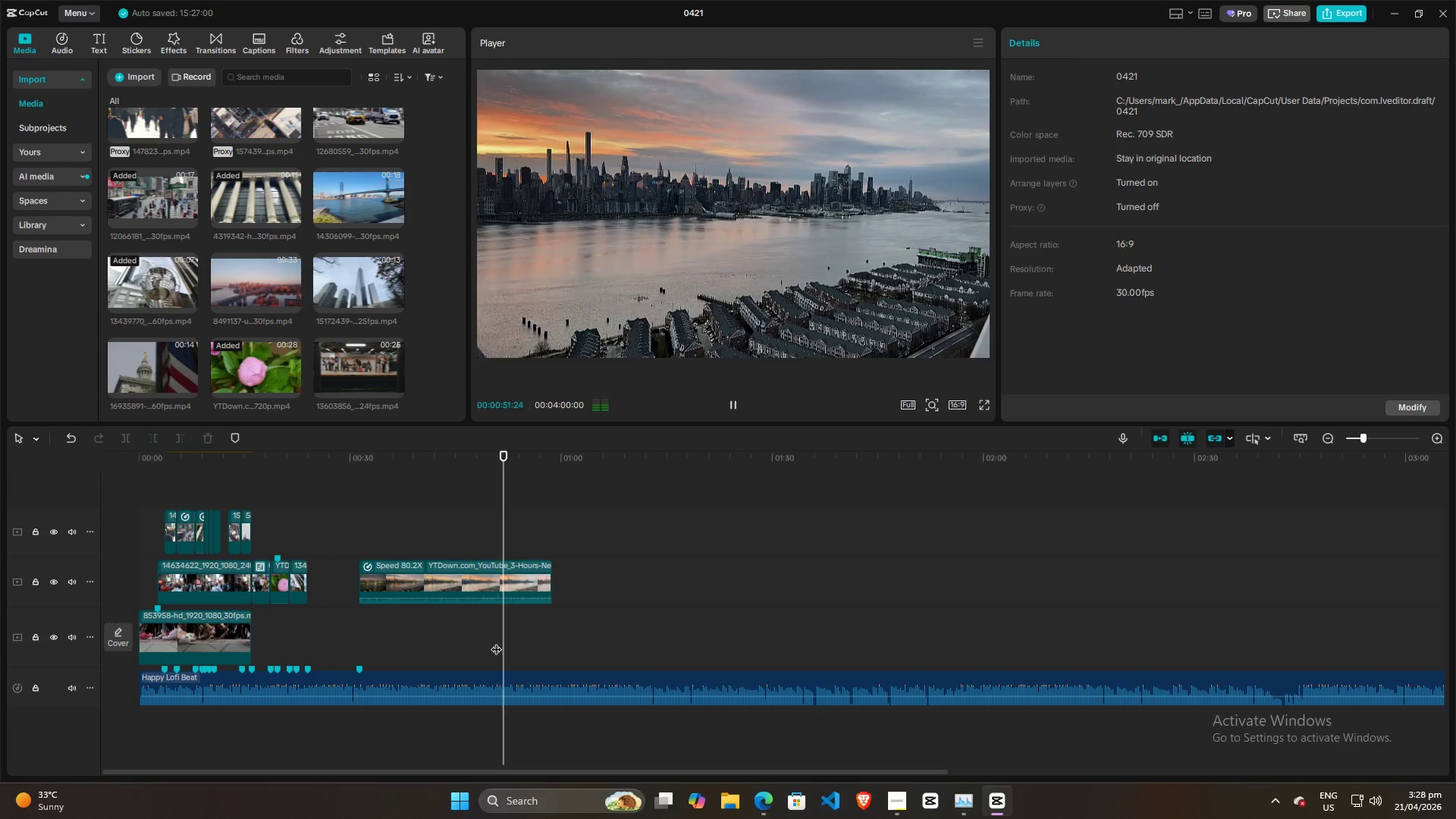 
key(Space)
 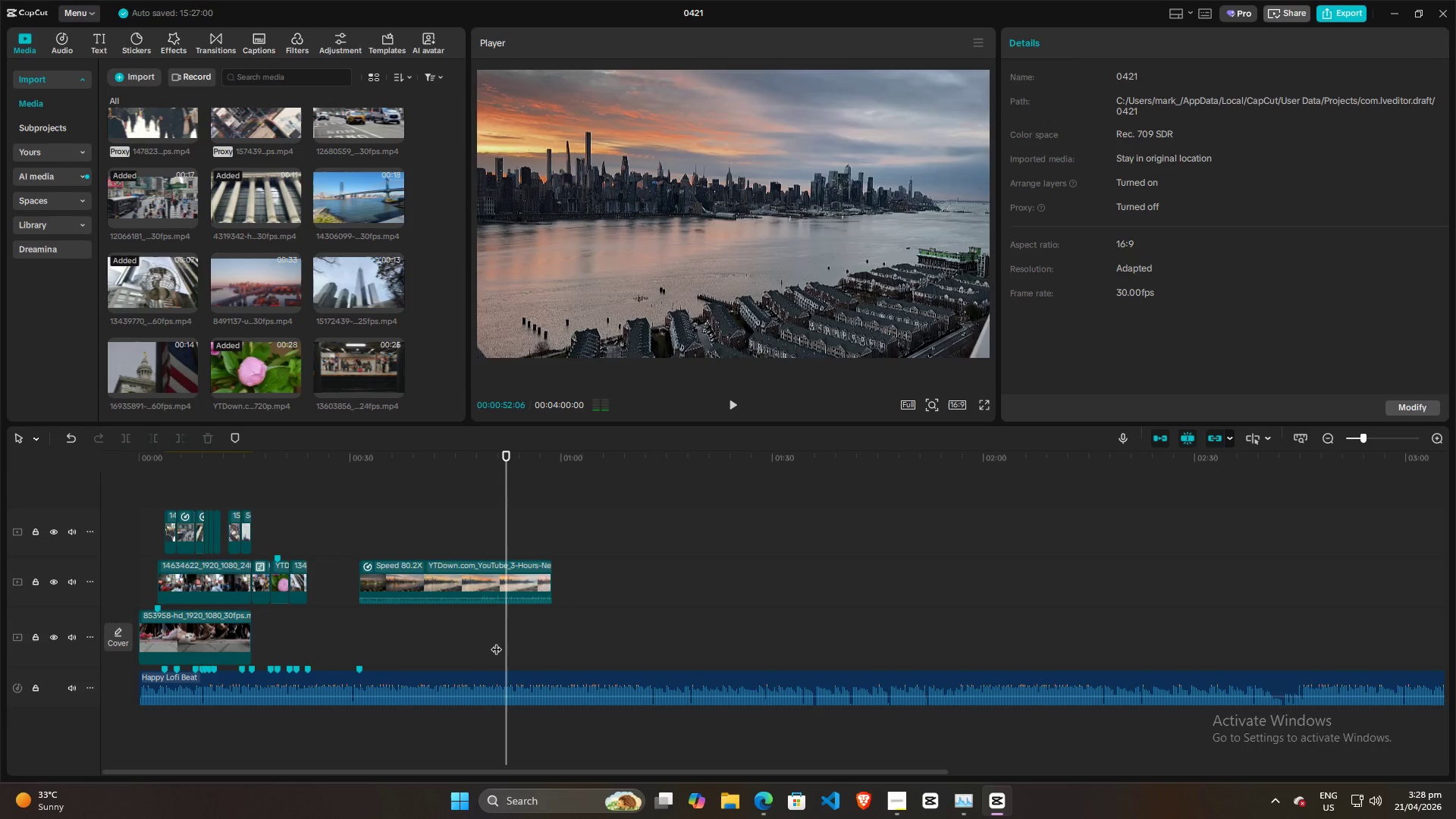 
left_click([496, 642])
 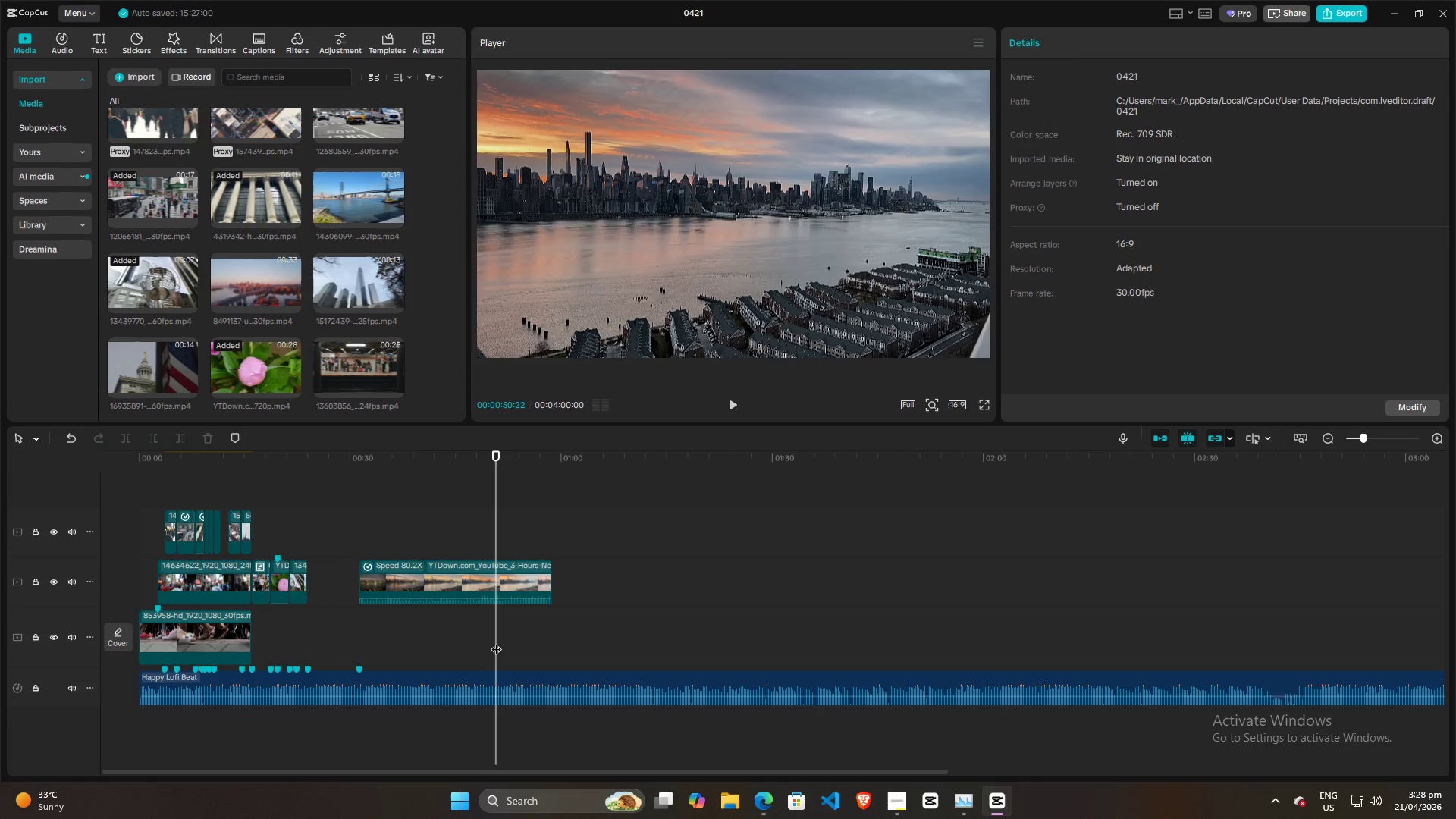 
key(Space)
 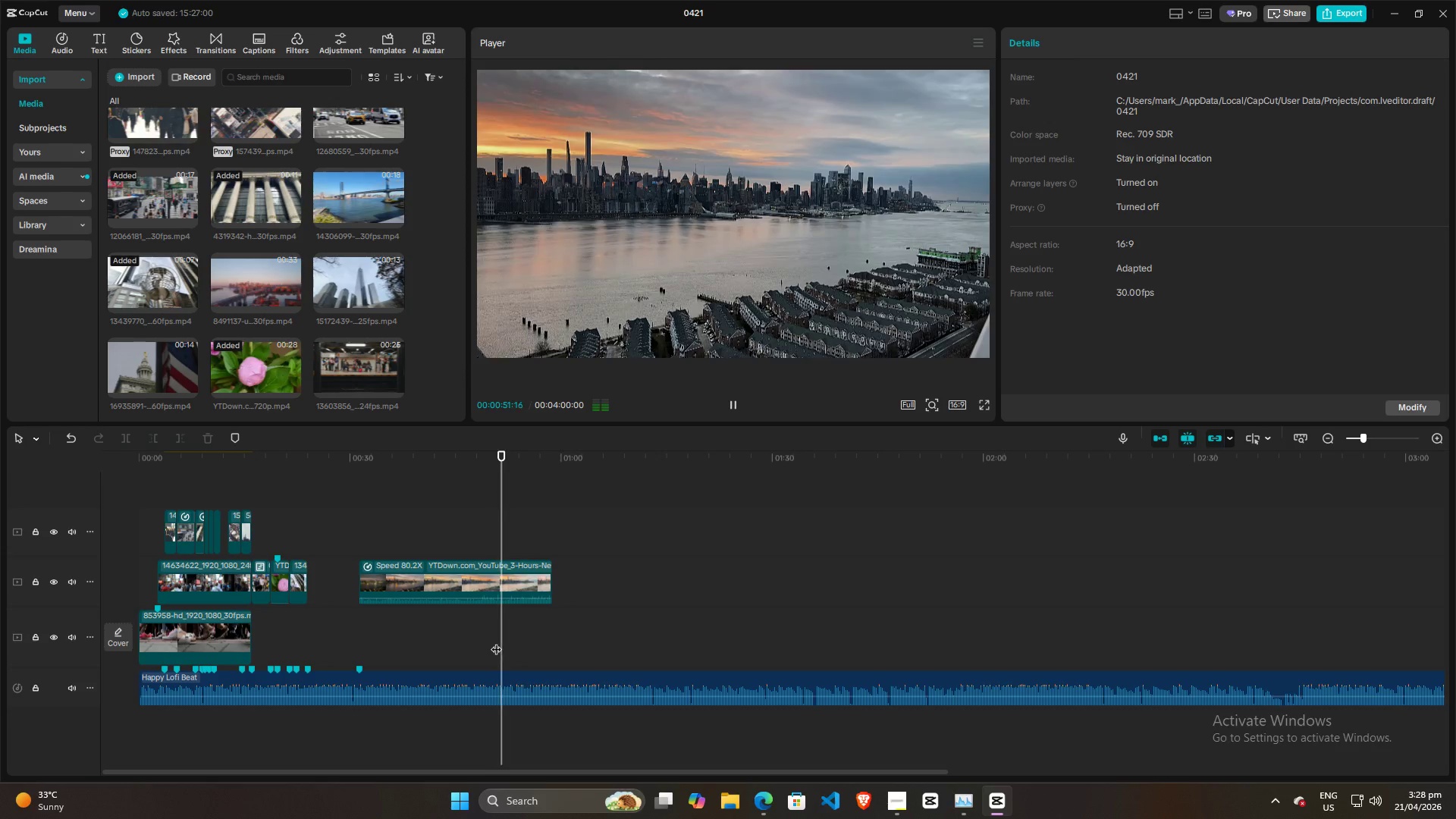 
key(Space)
 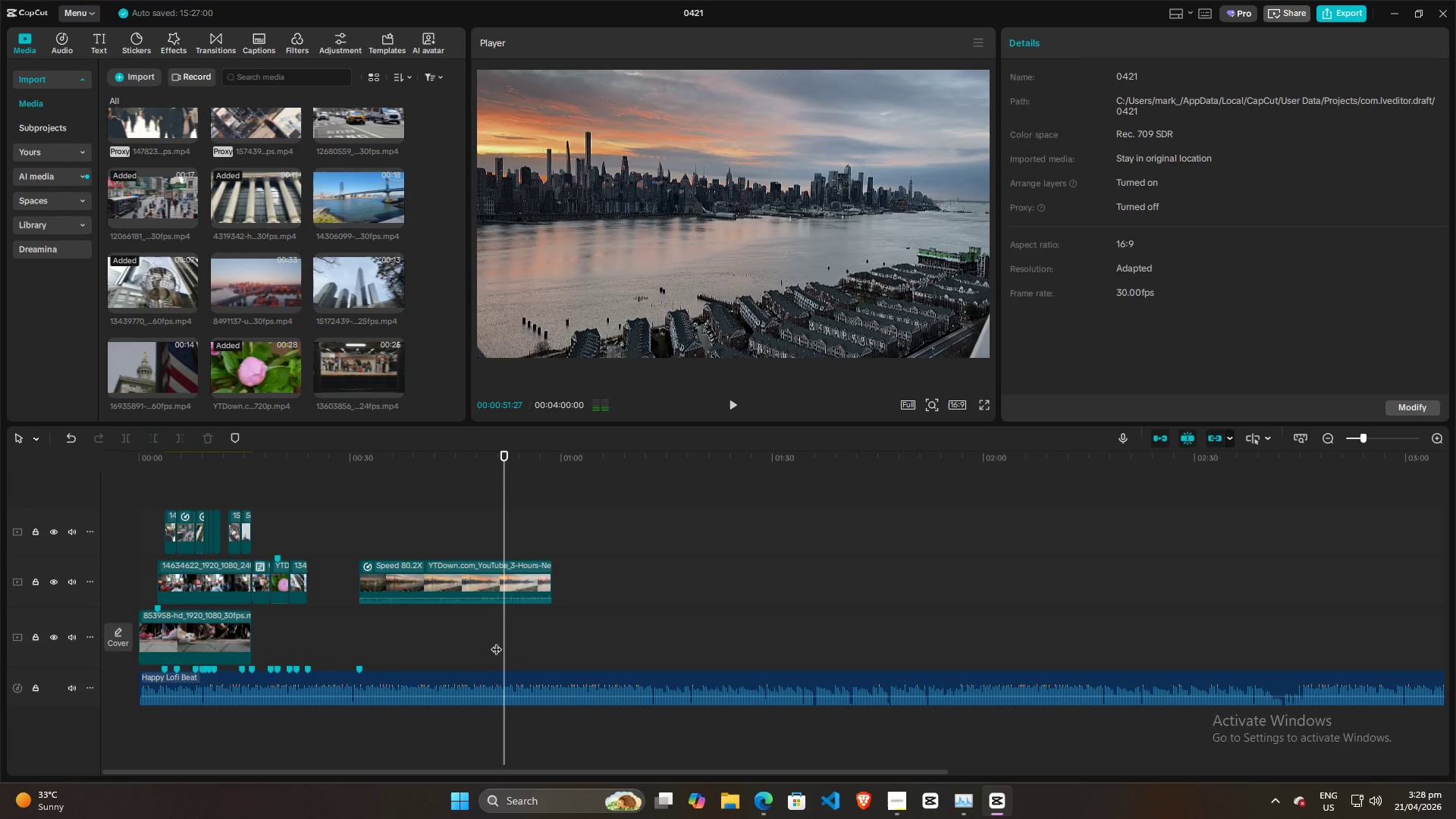 
key(Space)
 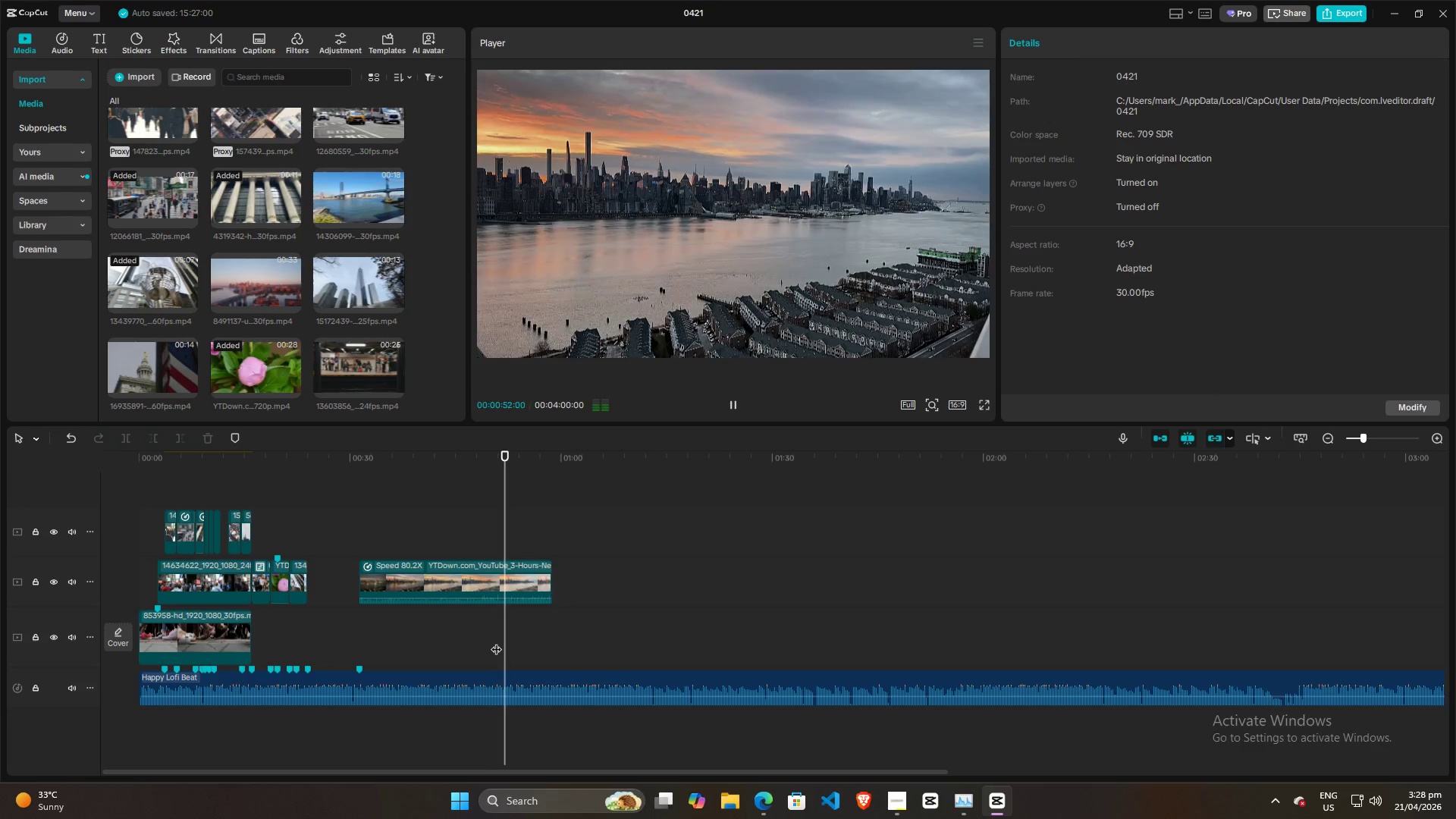 
key(Space)
 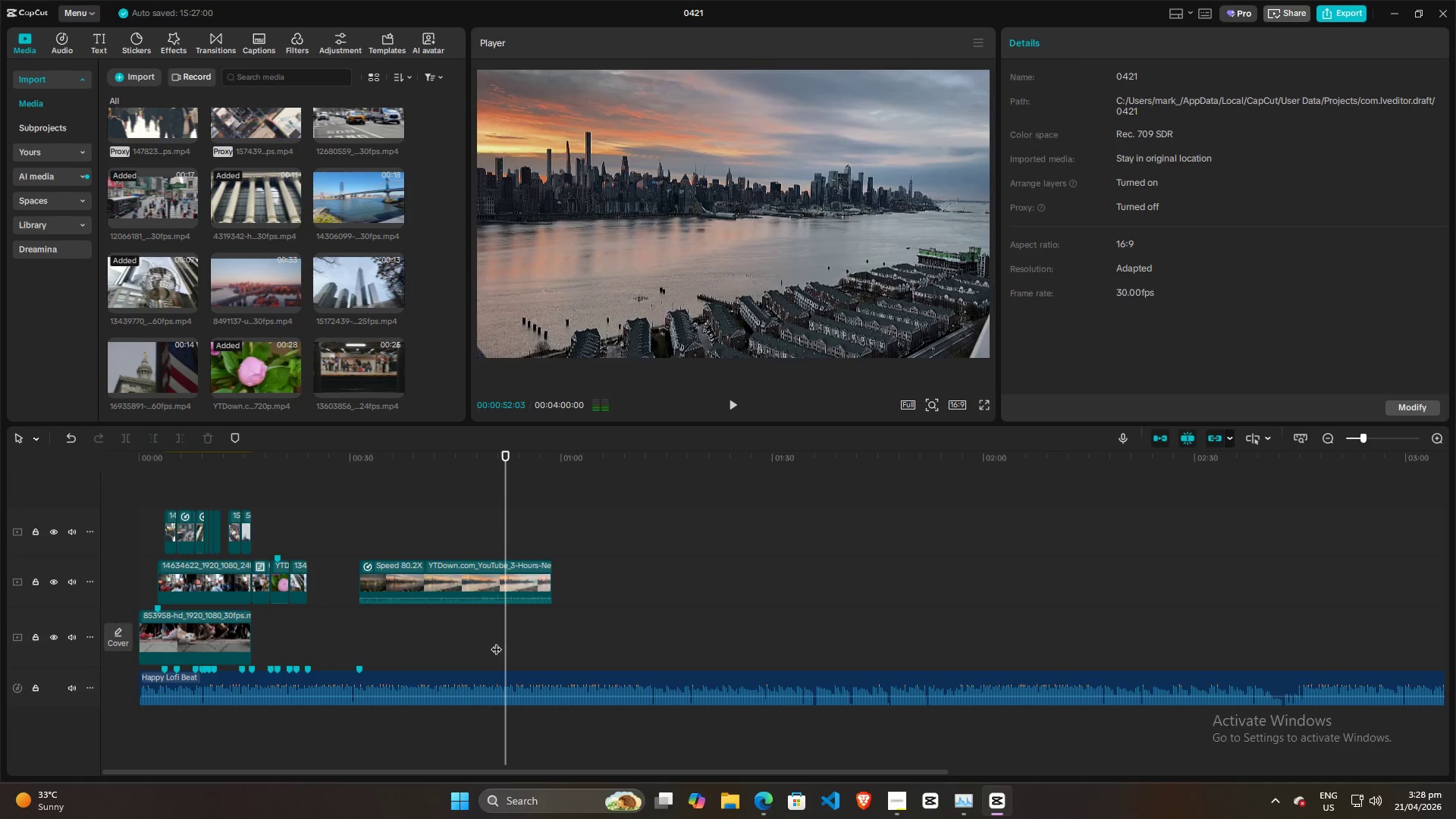 
left_click([496, 642])
 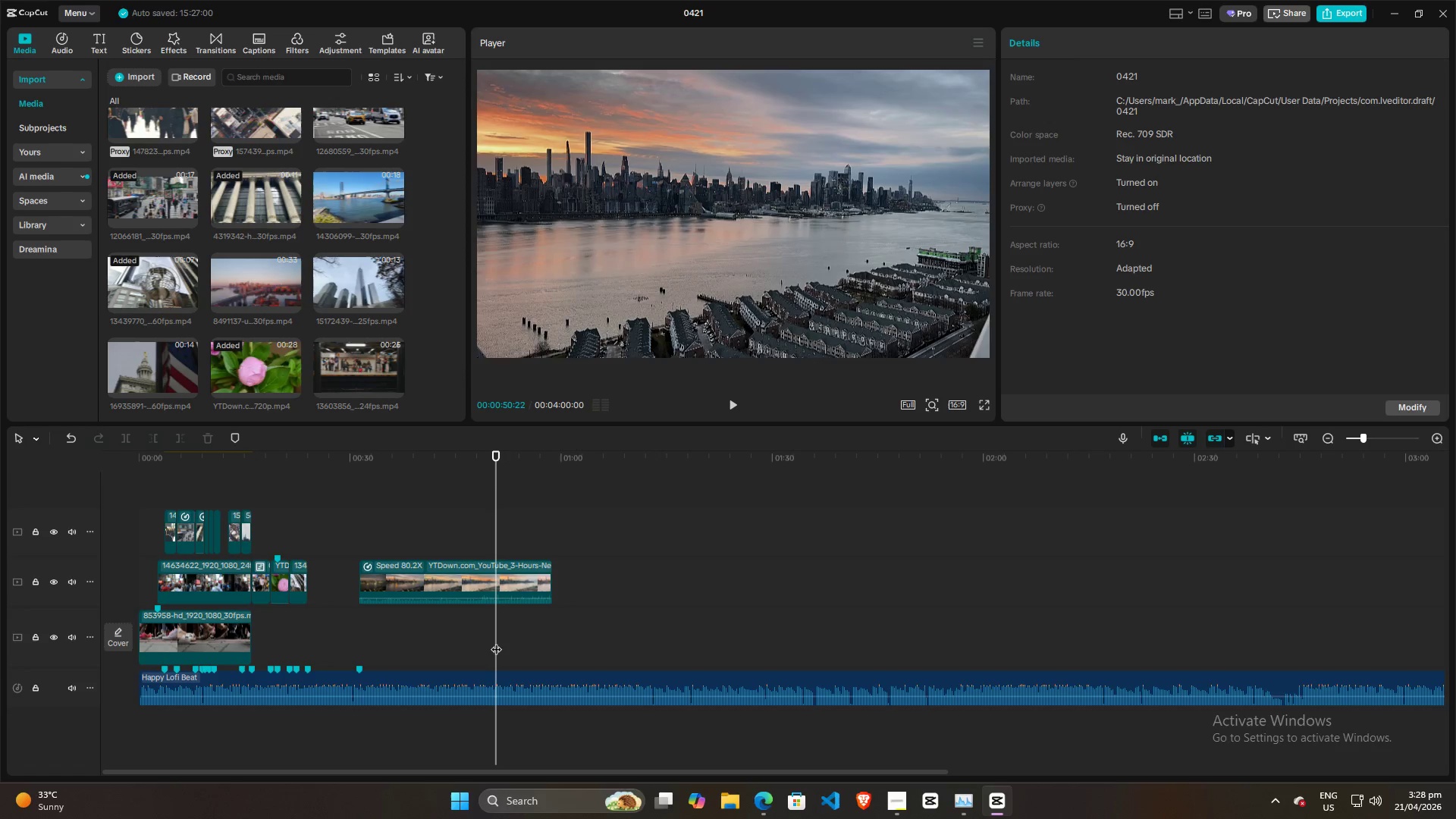 
key(Space)
 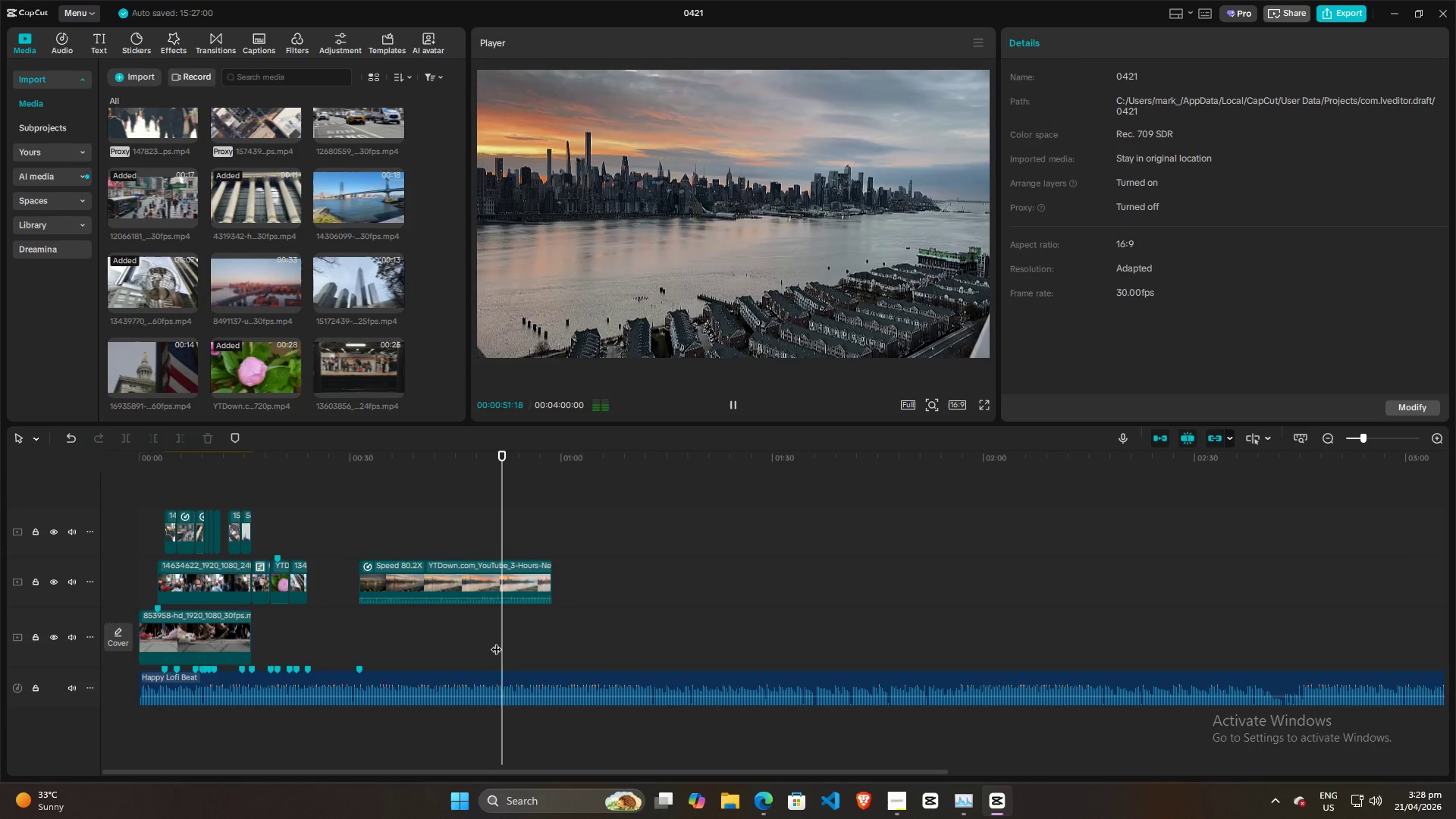 
key(Space)
 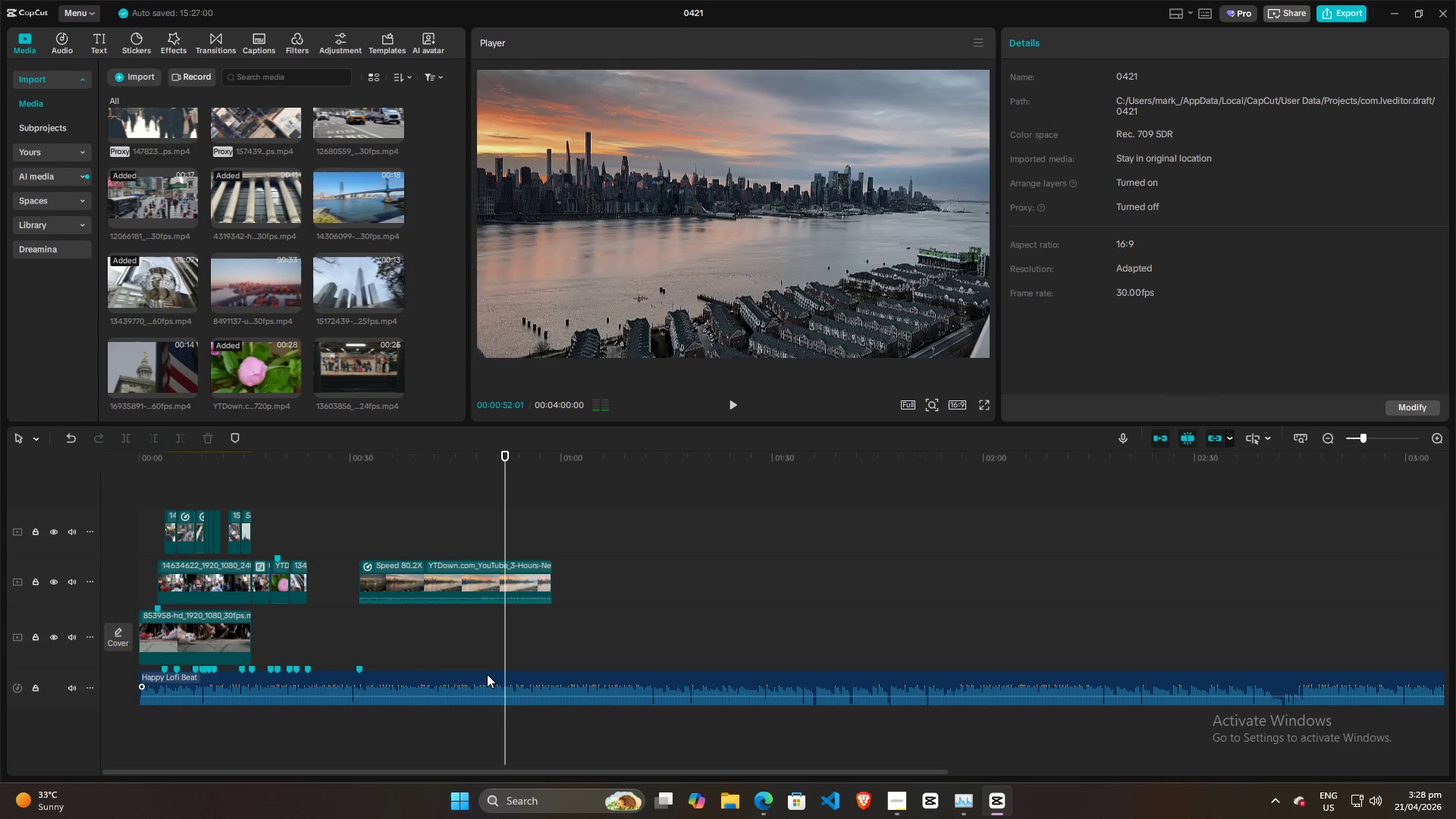 
left_click([487, 674])
 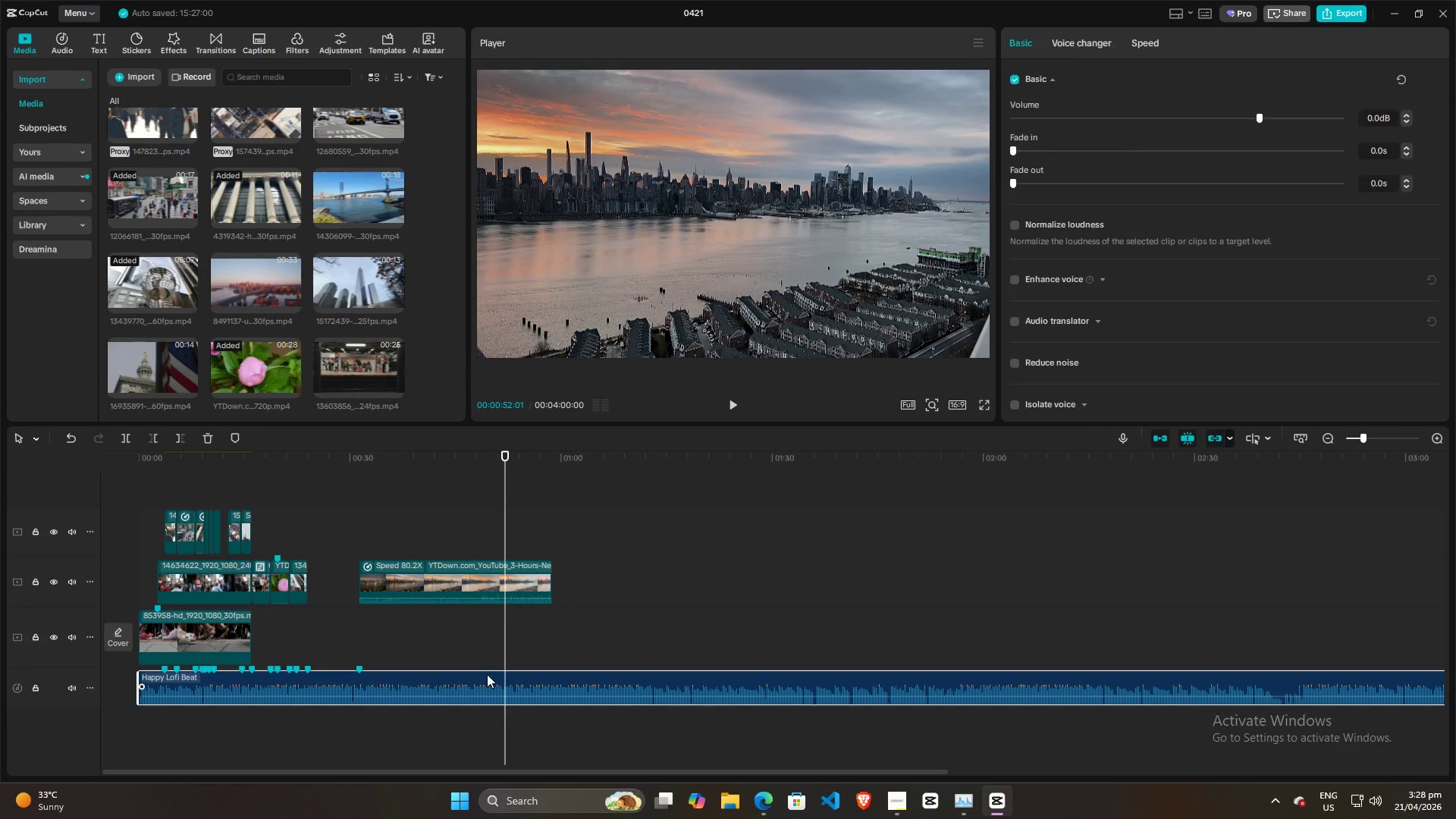 
key(M)
 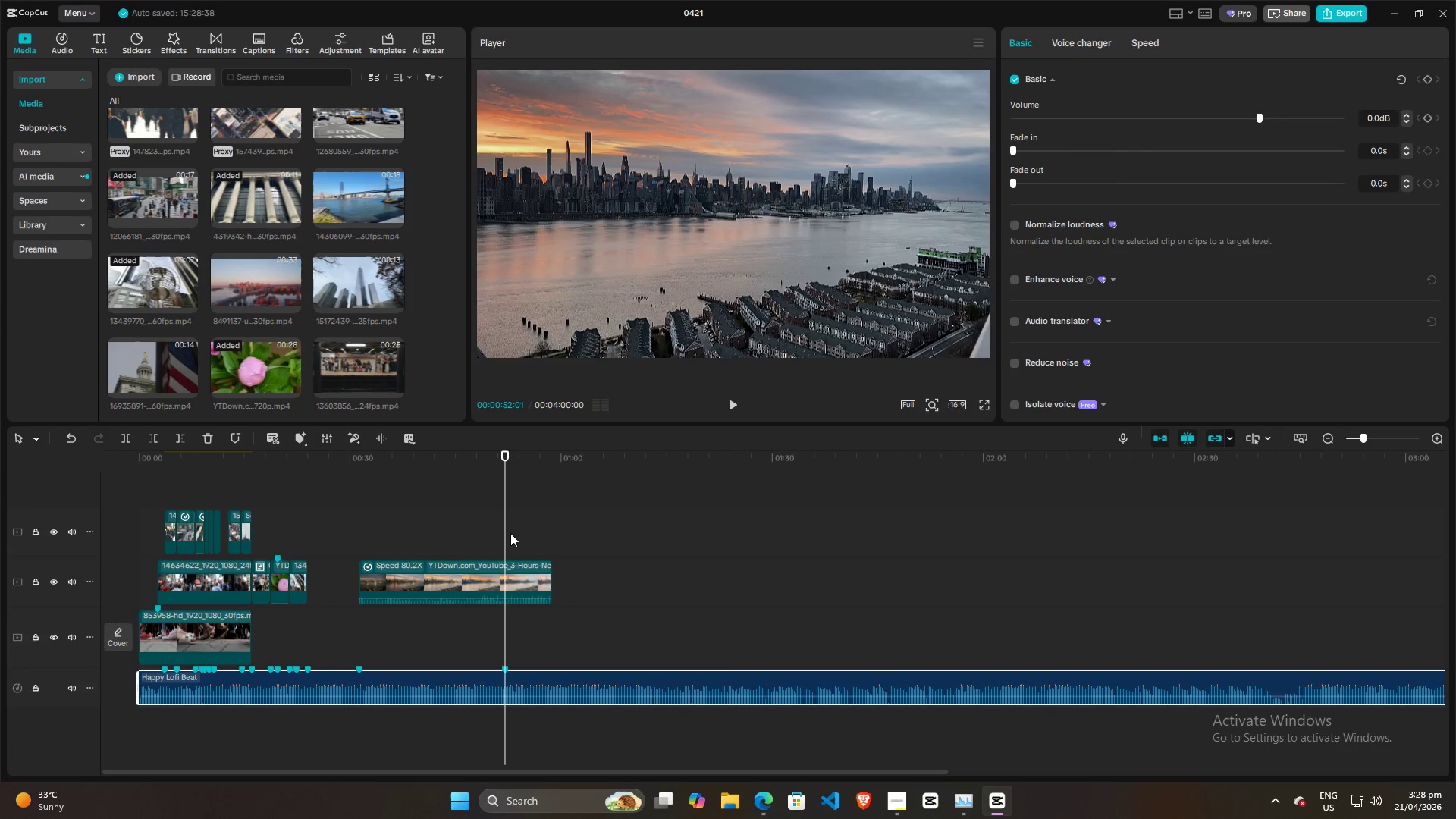 
left_click_drag(start_coordinate=[509, 522], to_coordinate=[721, 561])
 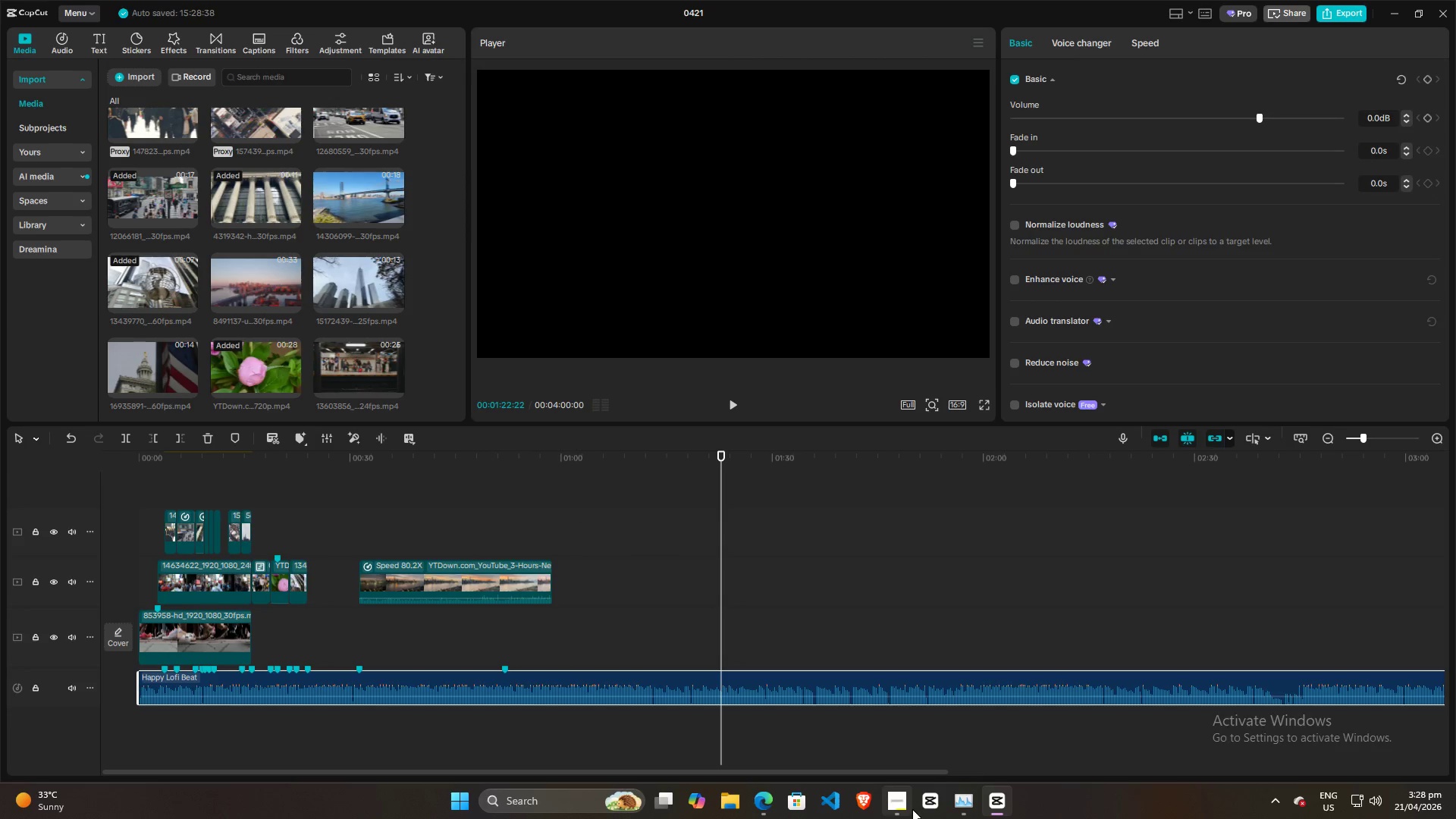 
left_click([912, 807])